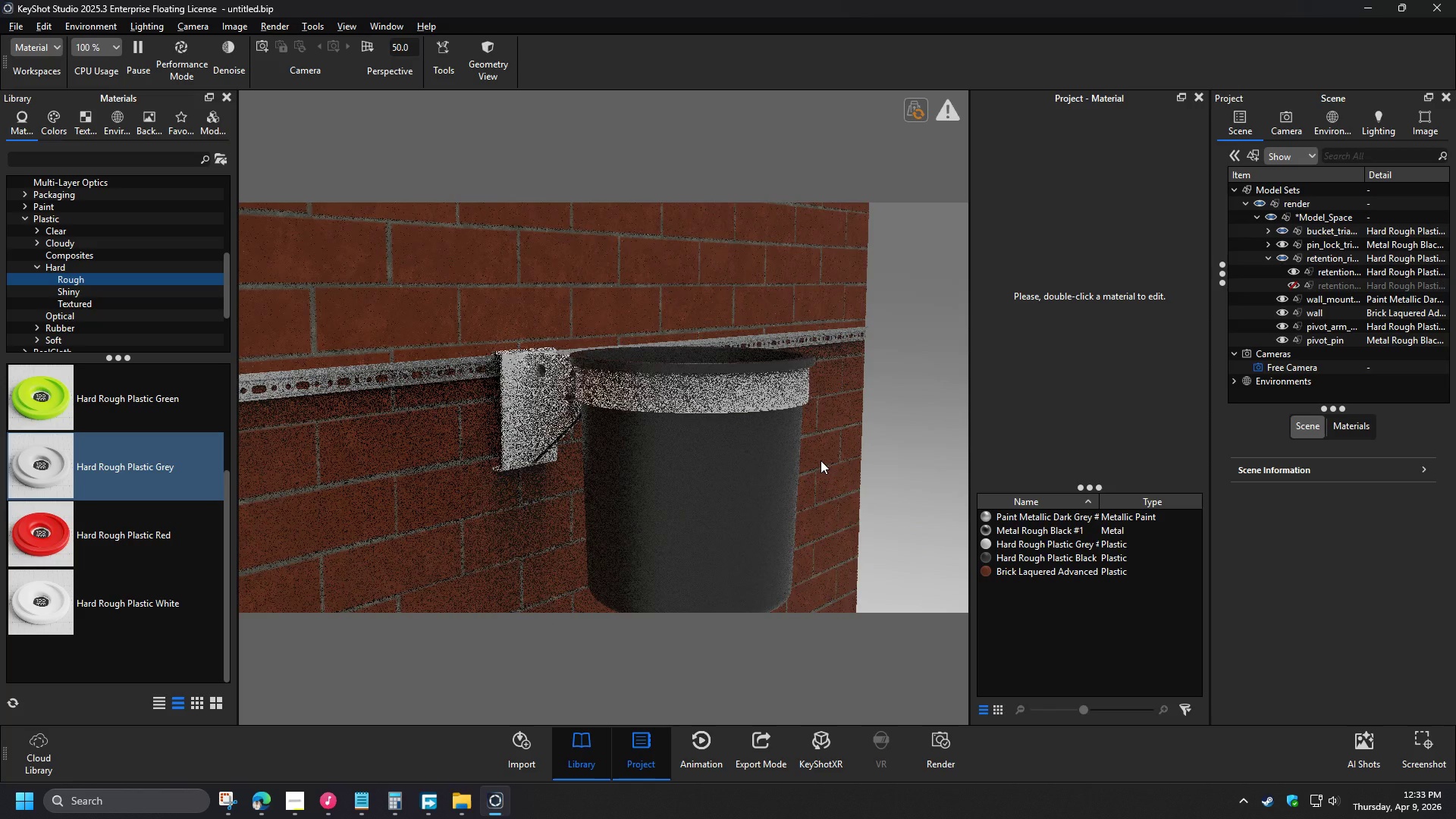 
left_click([907, 429])
 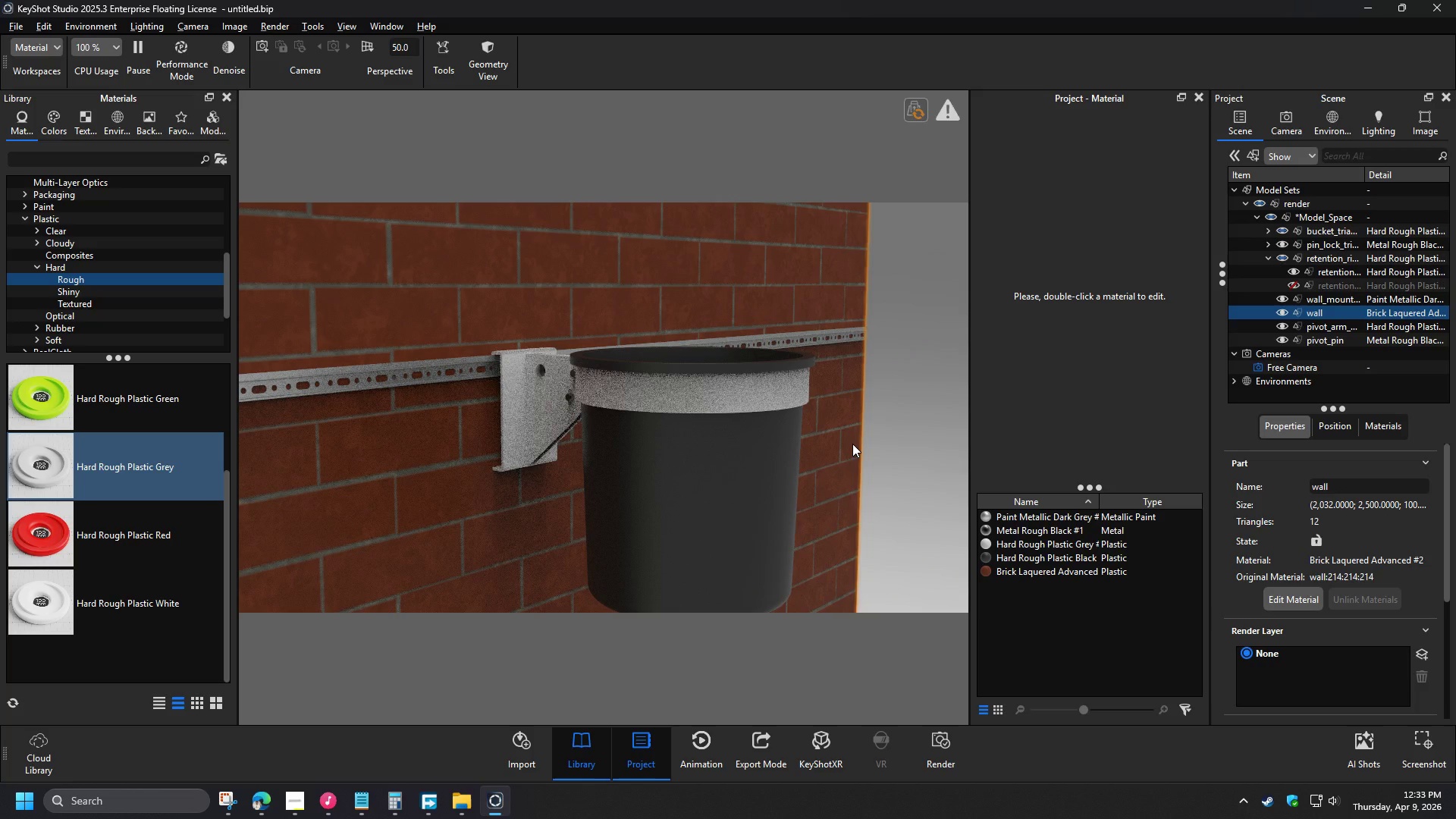 
left_click_drag(start_coordinate=[818, 494], to_coordinate=[839, 525])
 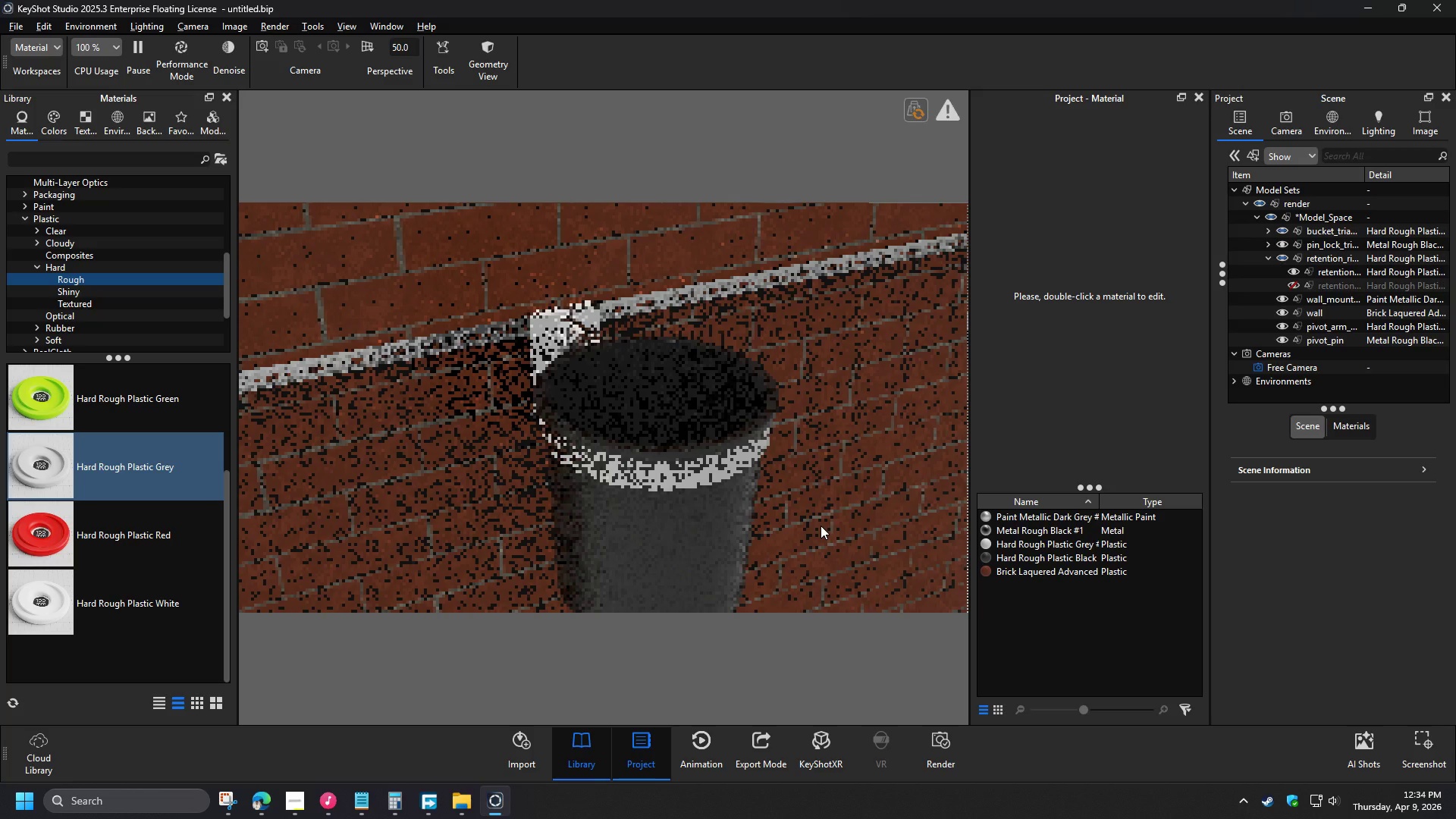 
scroll: coordinate [530, 417], scroll_direction: up, amount: 4.0
 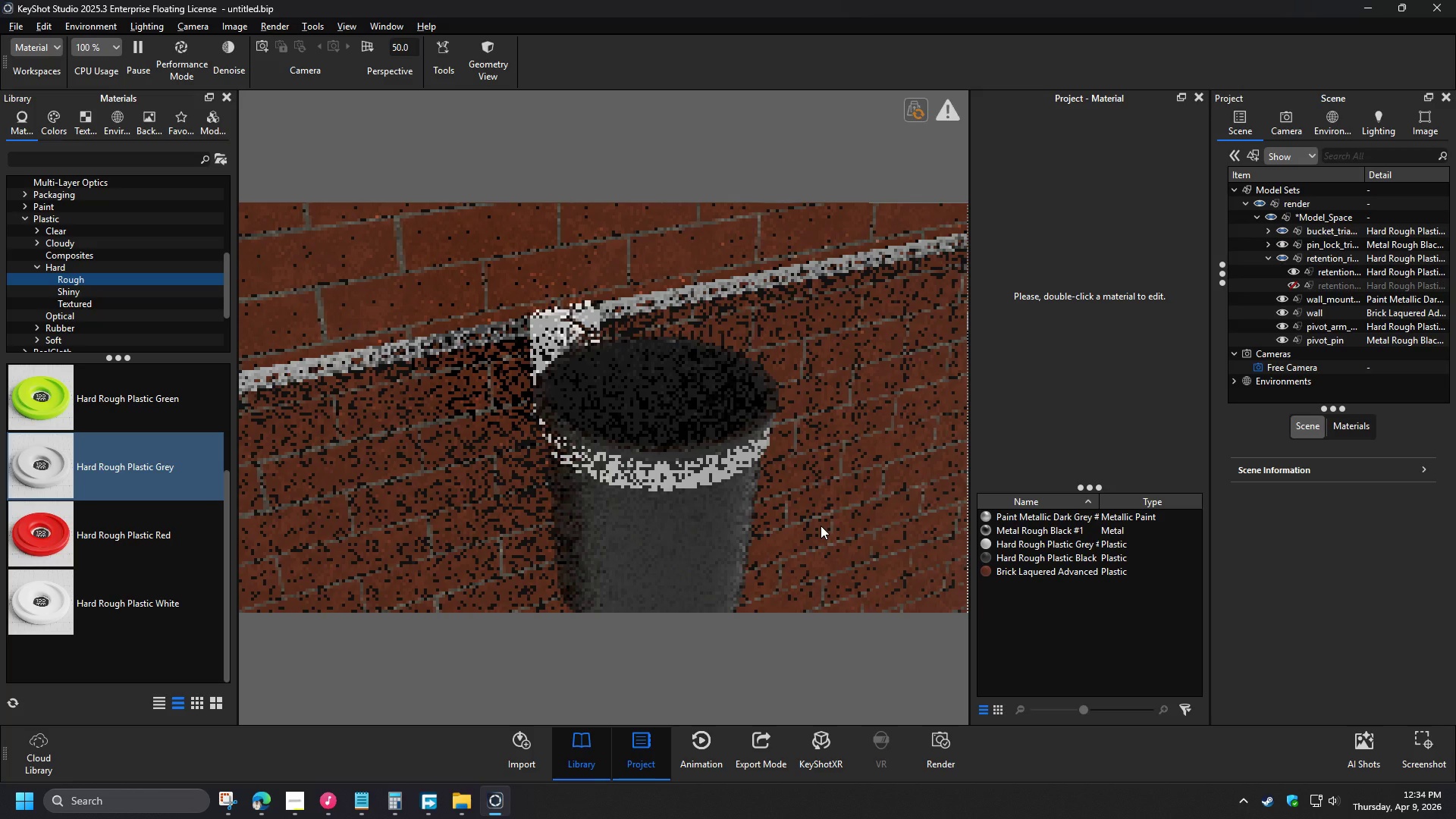 
wait(13.34)
 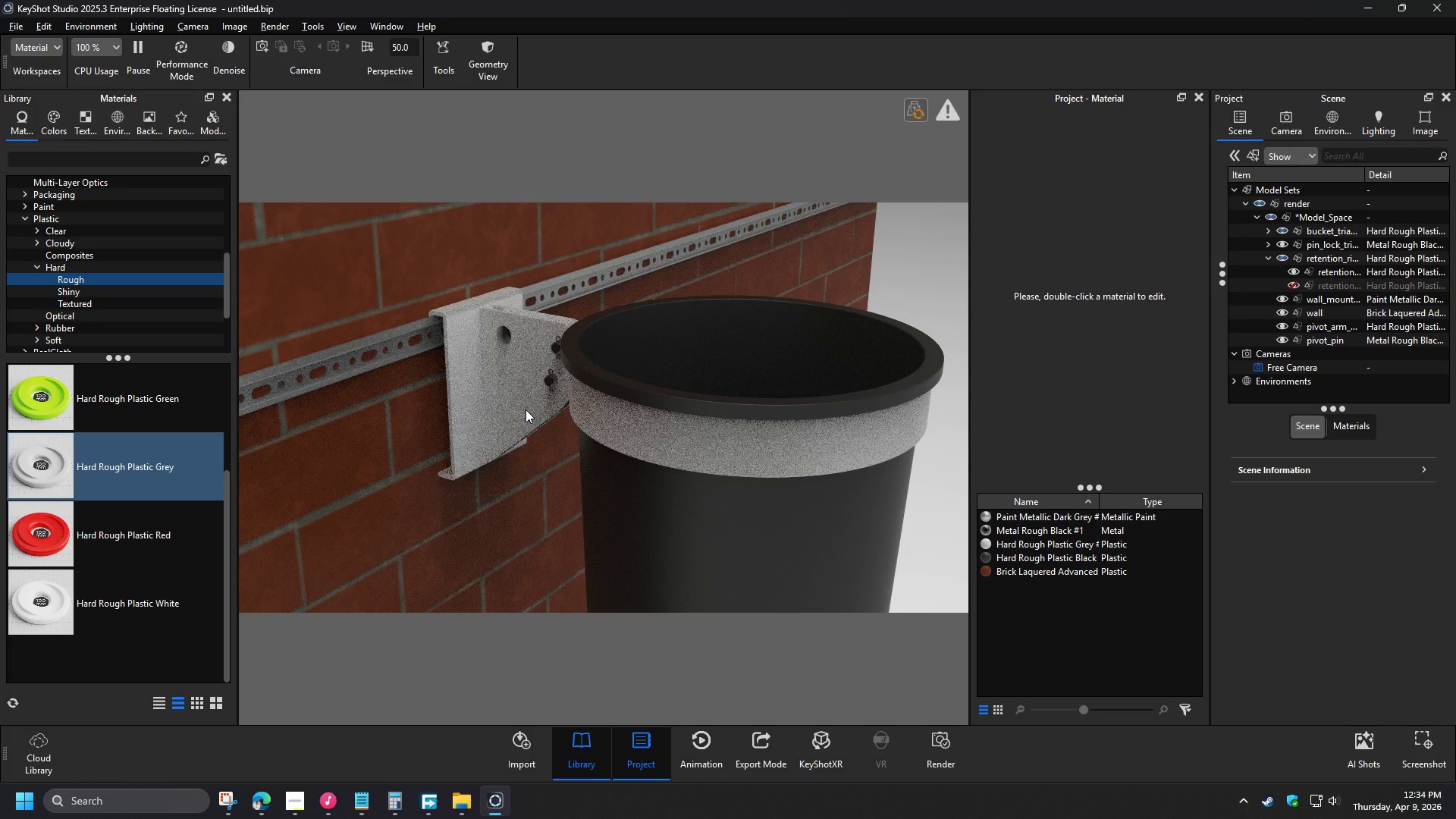 
left_click_drag(start_coordinate=[149, 409], to_coordinate=[1099, 757])
 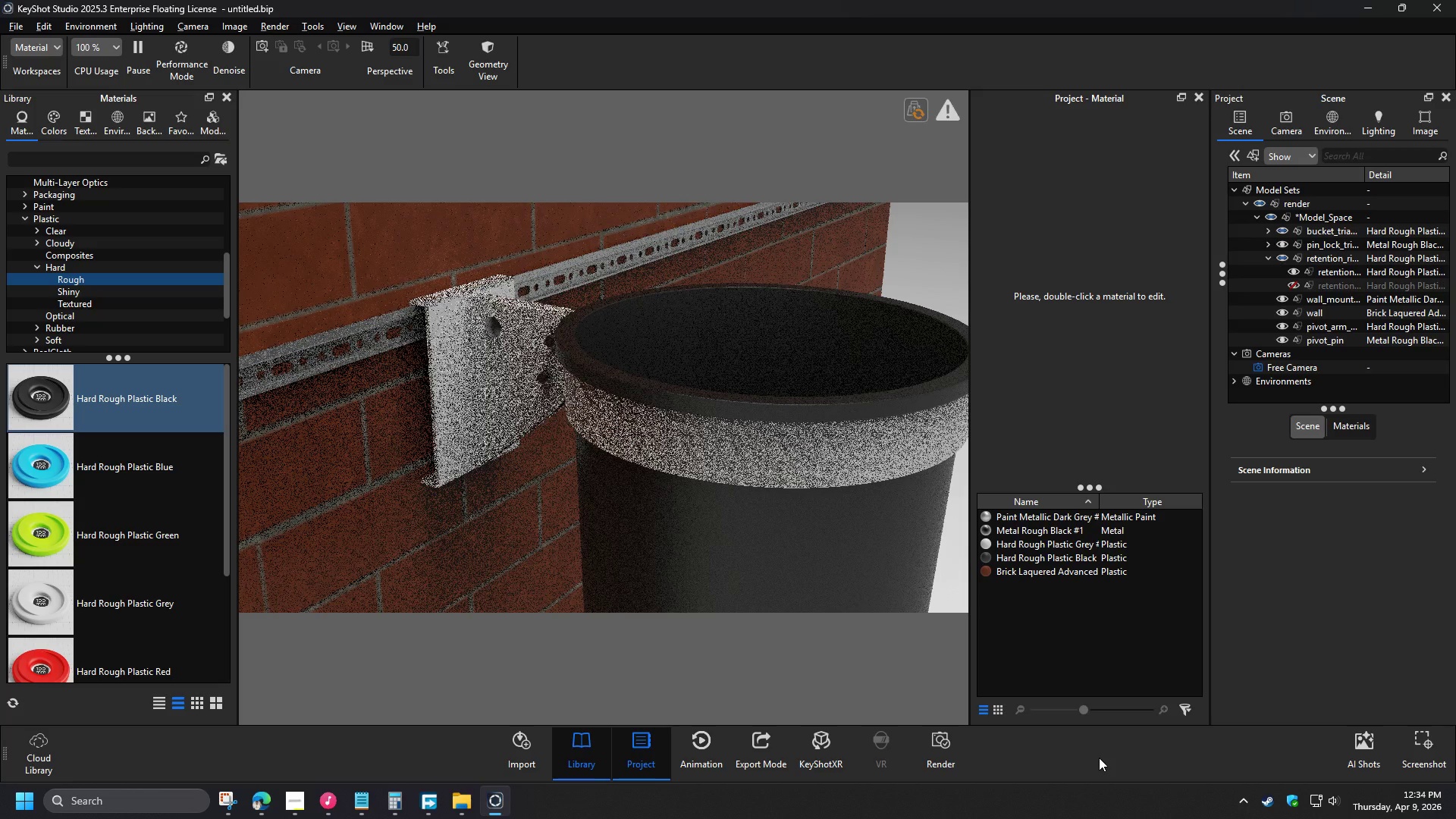 
scroll: coordinate [153, 482], scroll_direction: up, amount: 4.0
 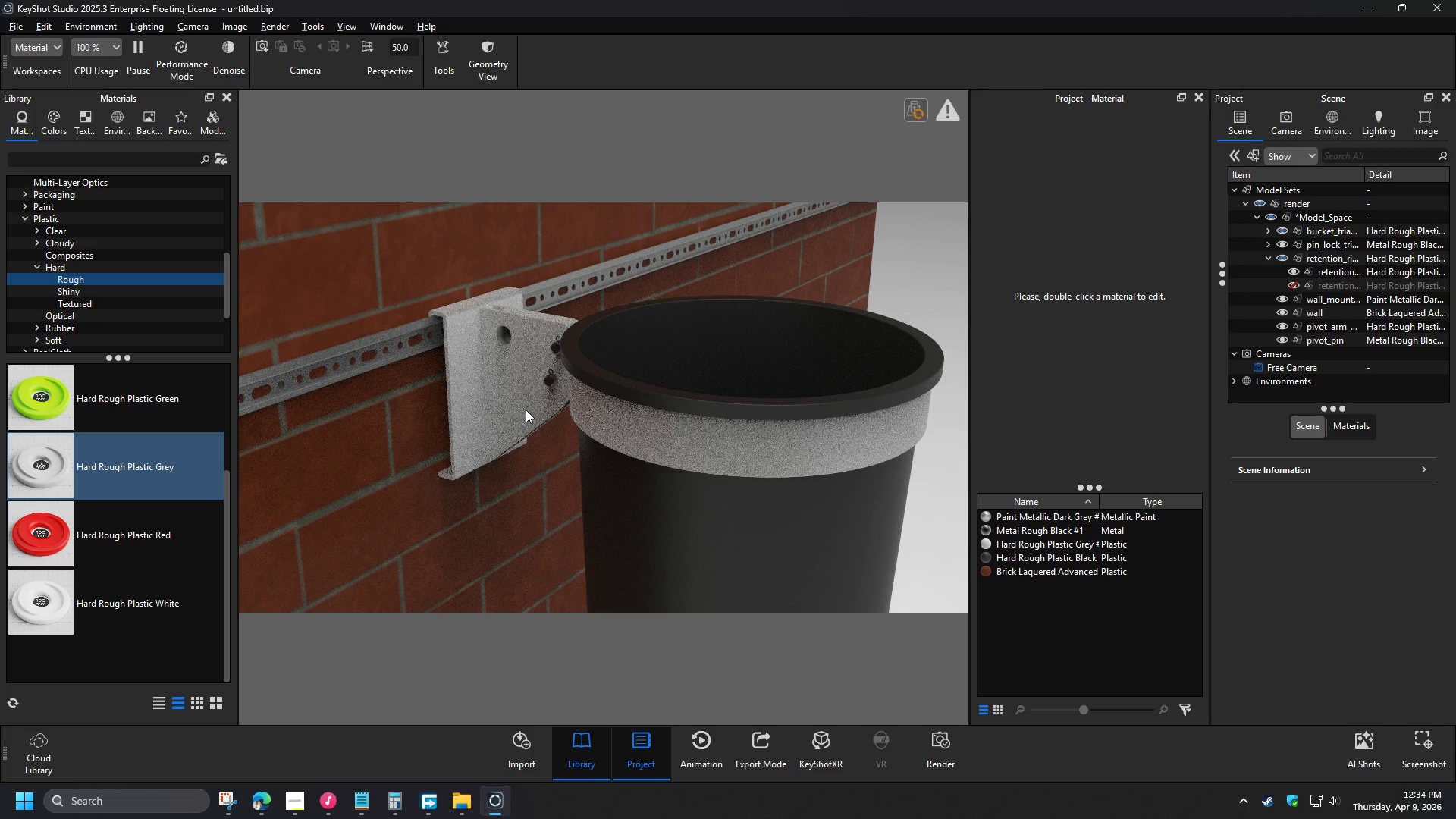 
left_click_drag(start_coordinate=[82, 464], to_coordinate=[121, 463])
 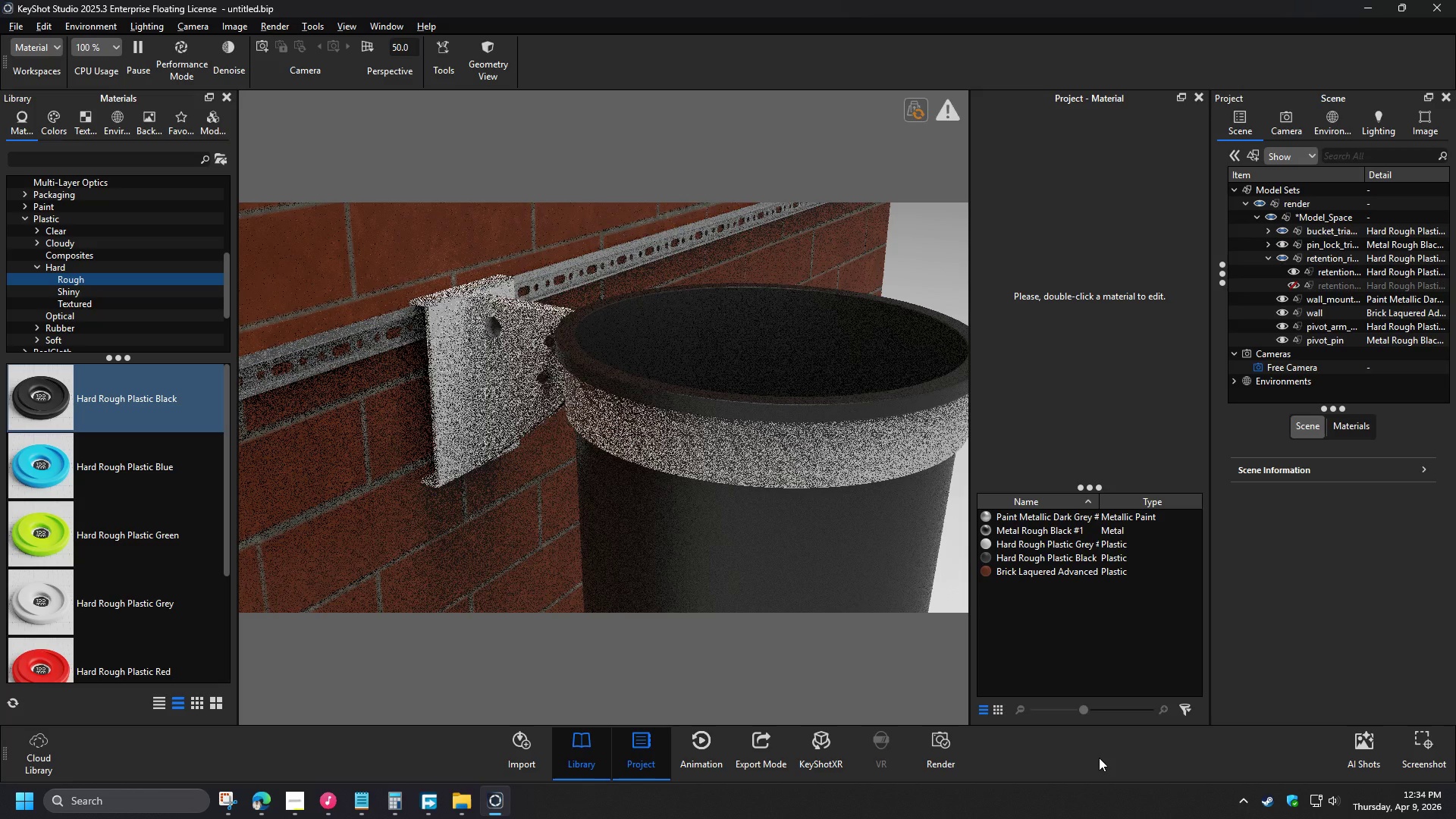 
left_click_drag(start_coordinate=[54, 529], to_coordinate=[58, 513])
 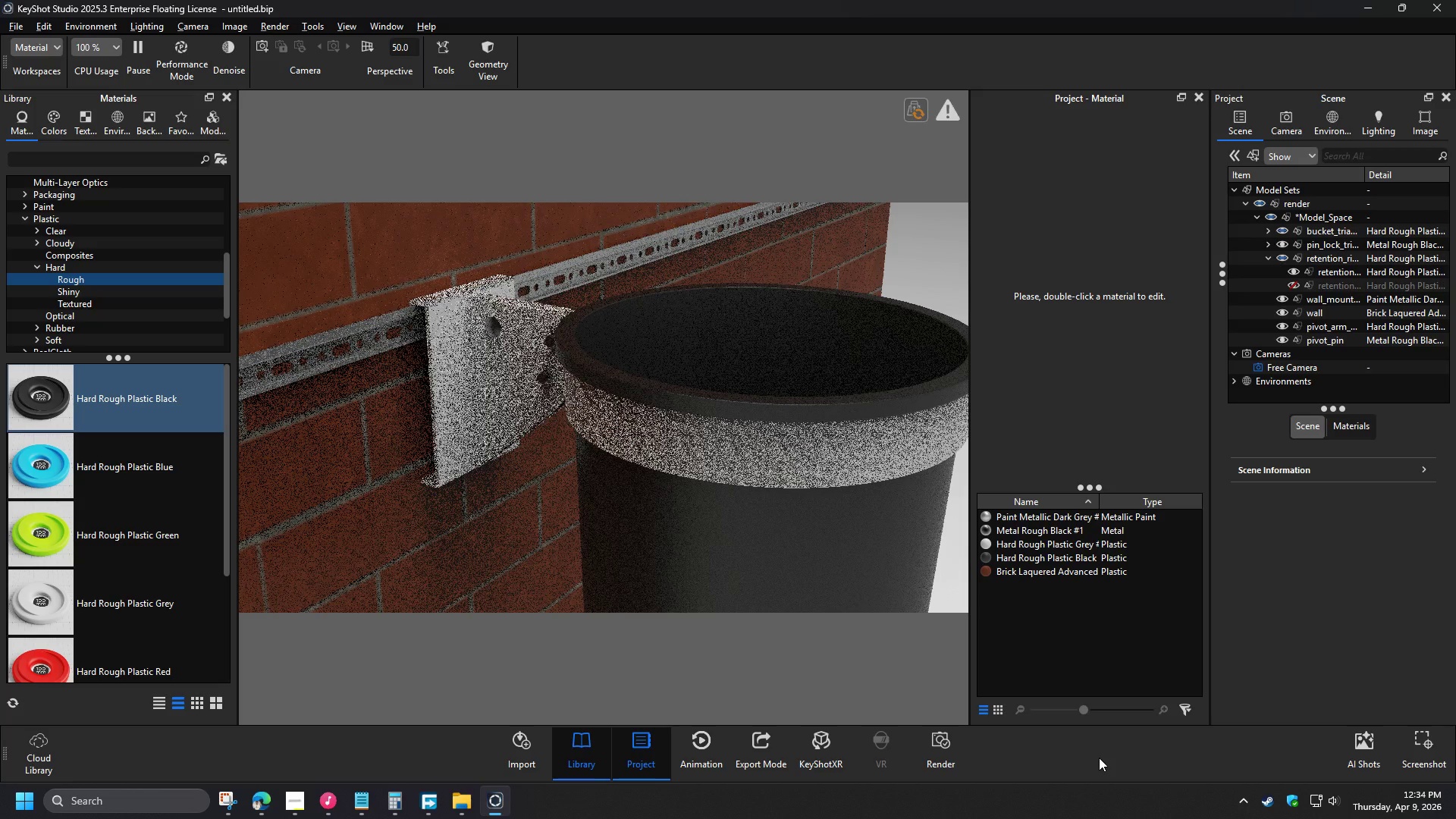 
left_click_drag(start_coordinate=[132, 598], to_coordinate=[105, 548])
 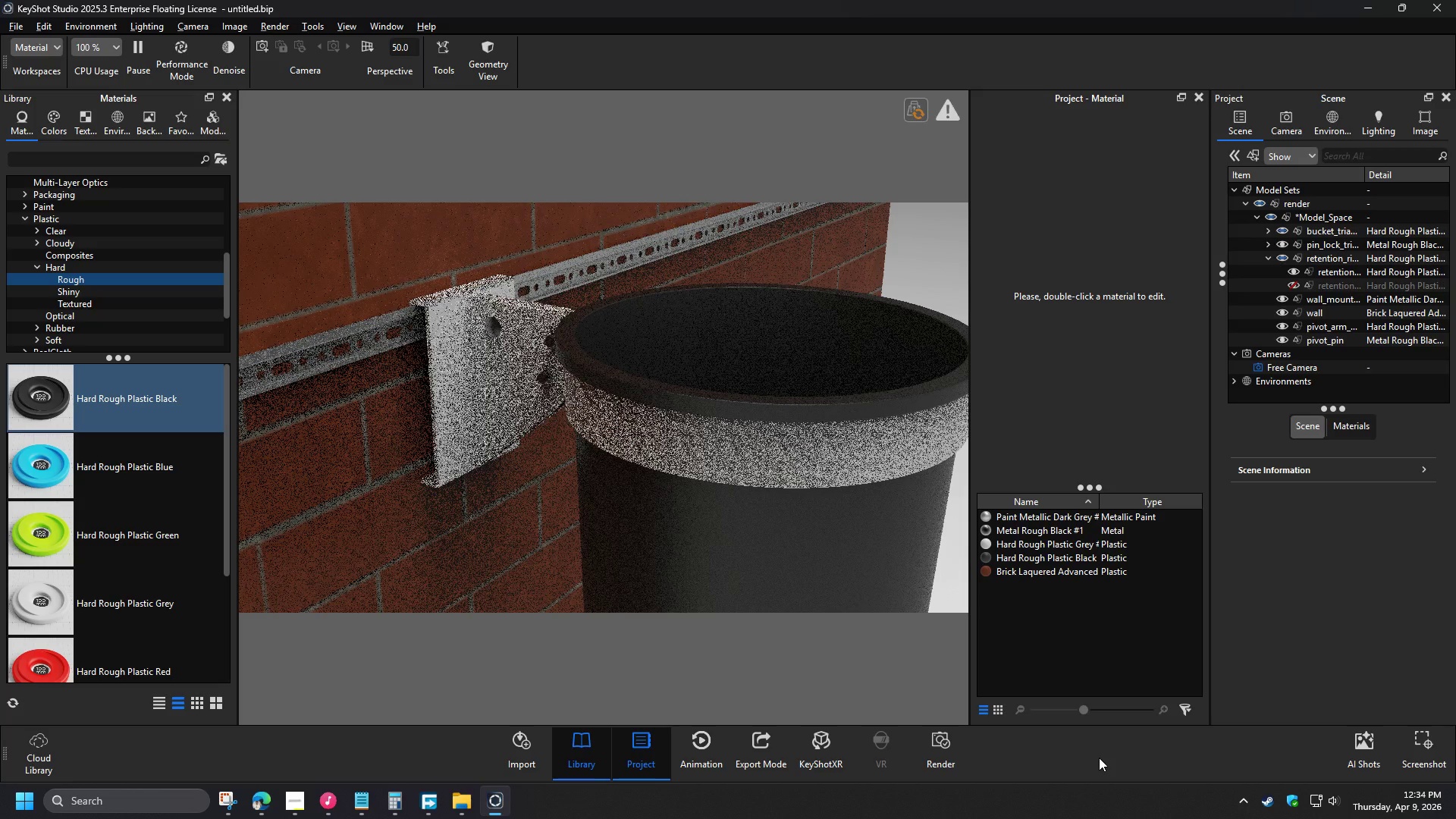 
scroll: coordinate [131, 579], scroll_direction: down, amount: 3.0
 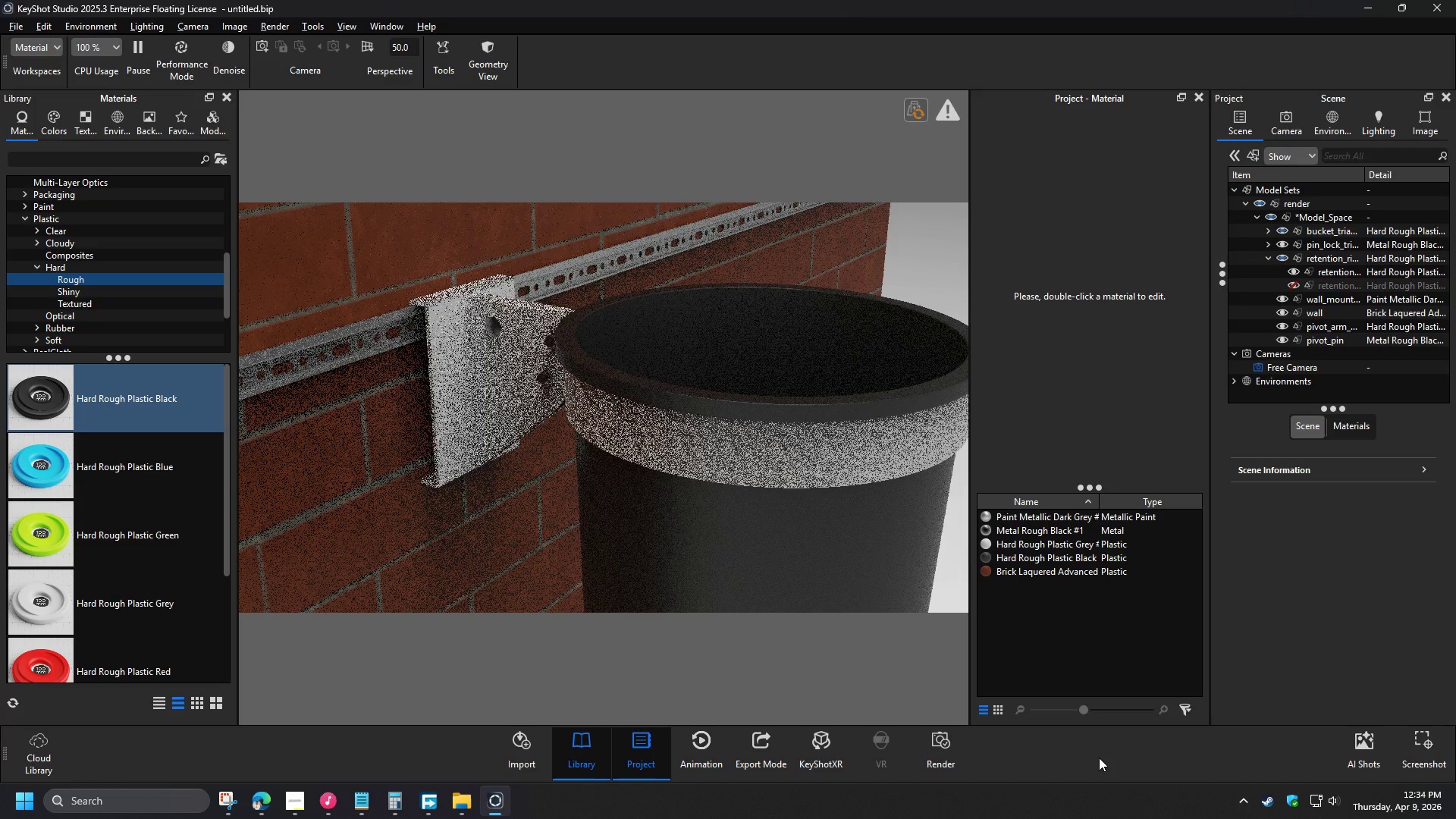 
mouse_move([130, 529])
 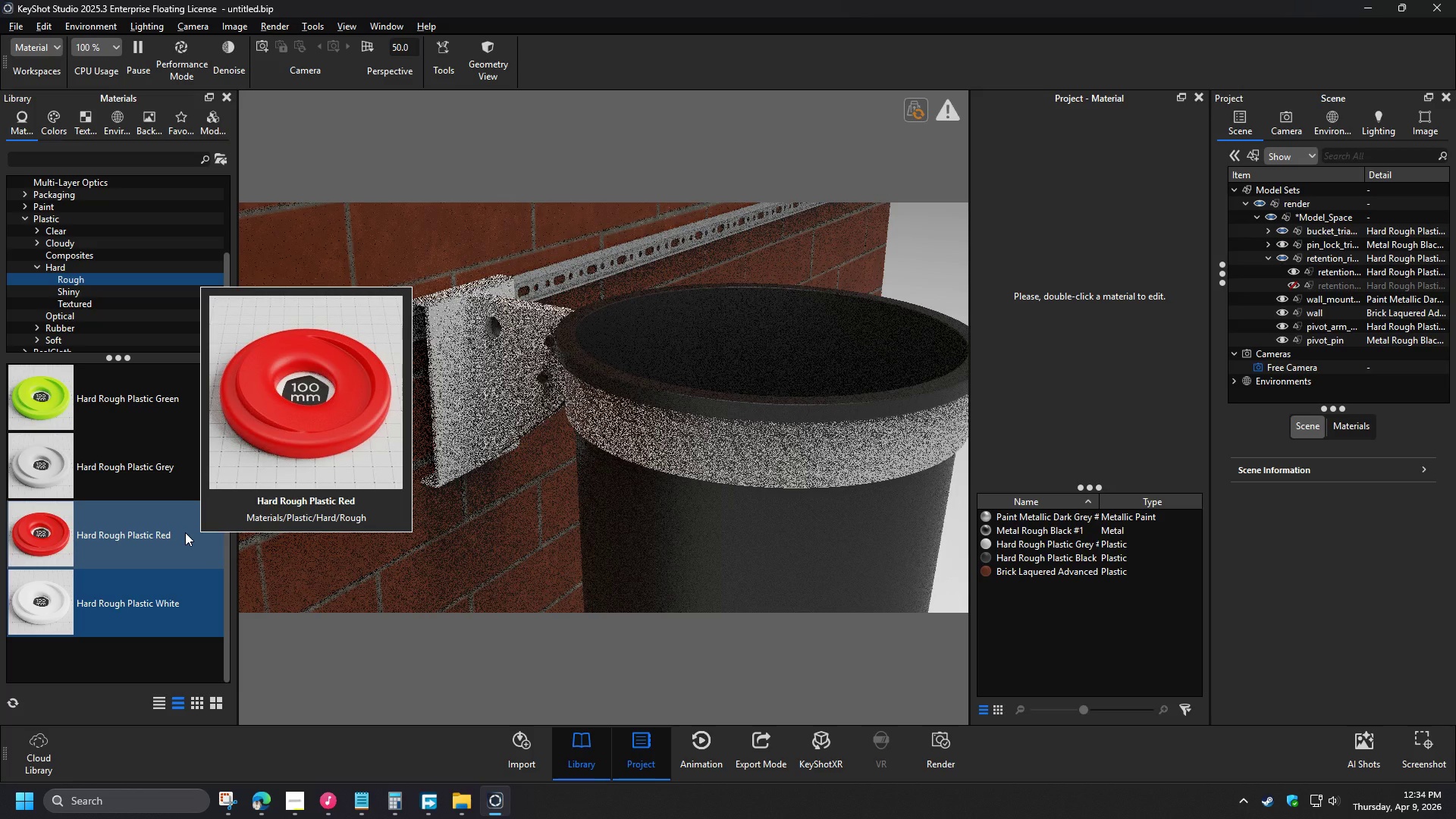 
left_click_drag(start_coordinate=[130, 412], to_coordinate=[467, 419])
 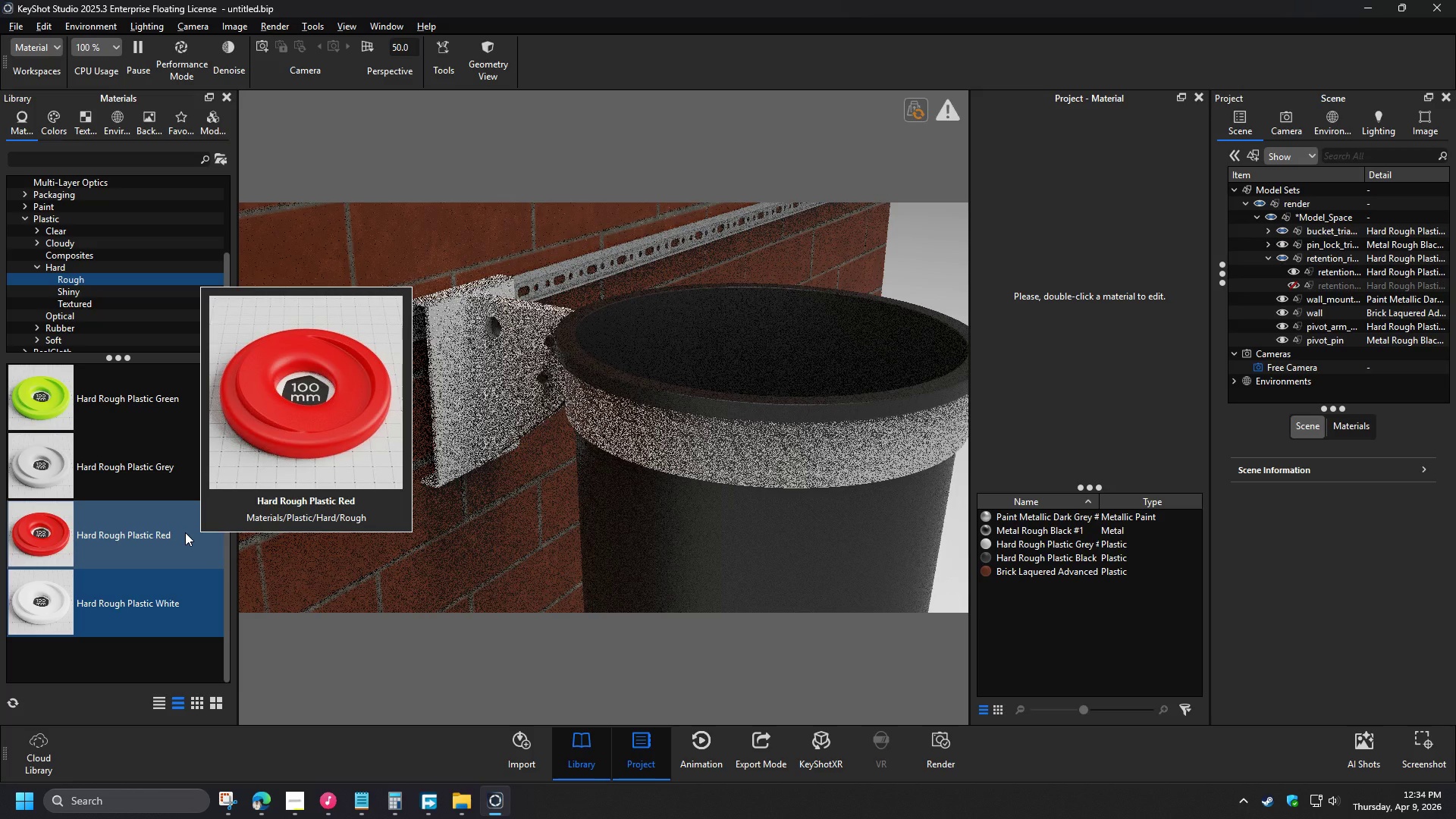 
left_click([879, 408])
 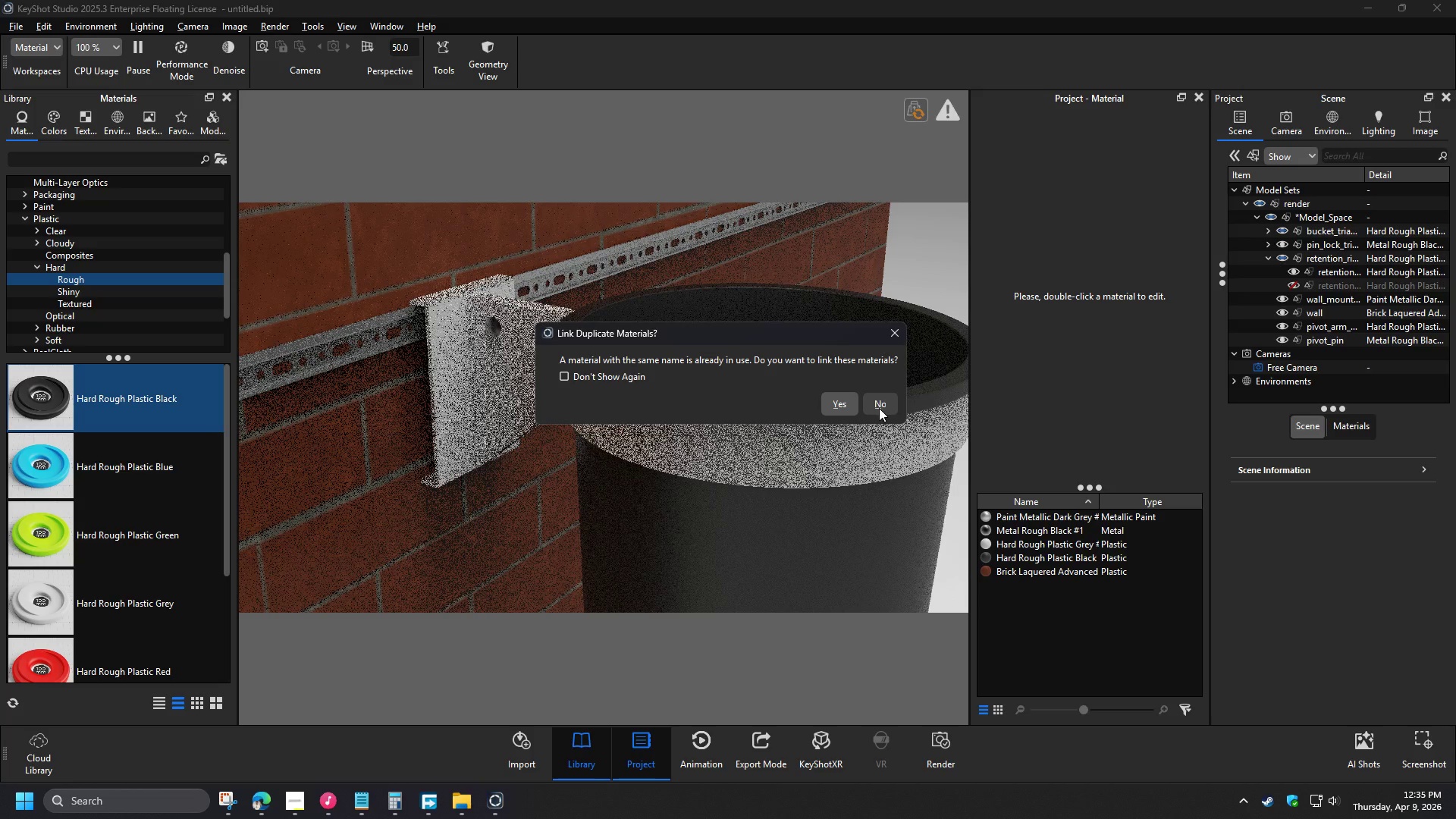 
left_click_drag(start_coordinate=[755, 513], to_coordinate=[747, 523])
 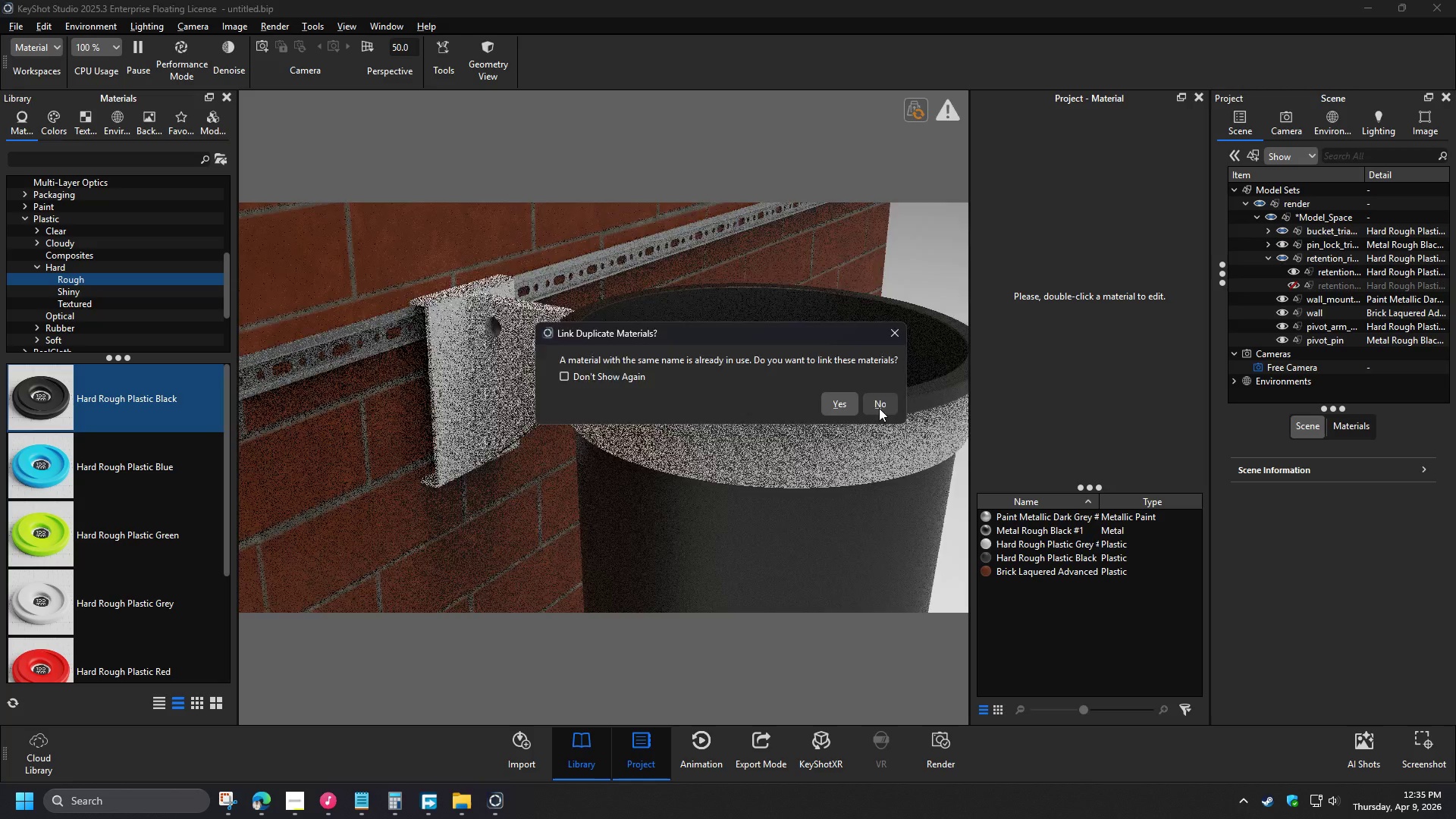 
scroll: coordinate [134, 516], scroll_direction: up, amount: 5.0
 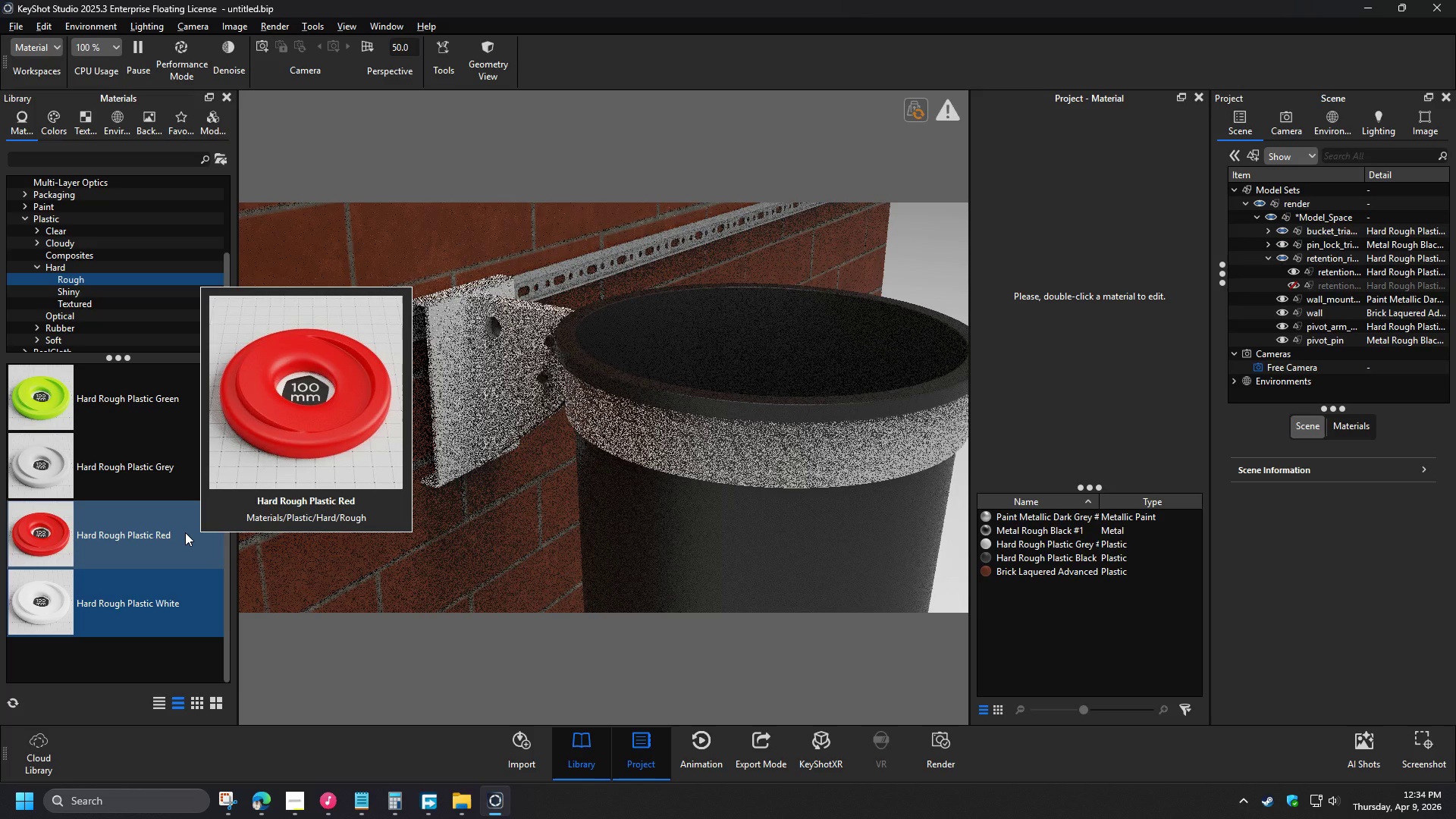 
mouse_move([460, 436])
 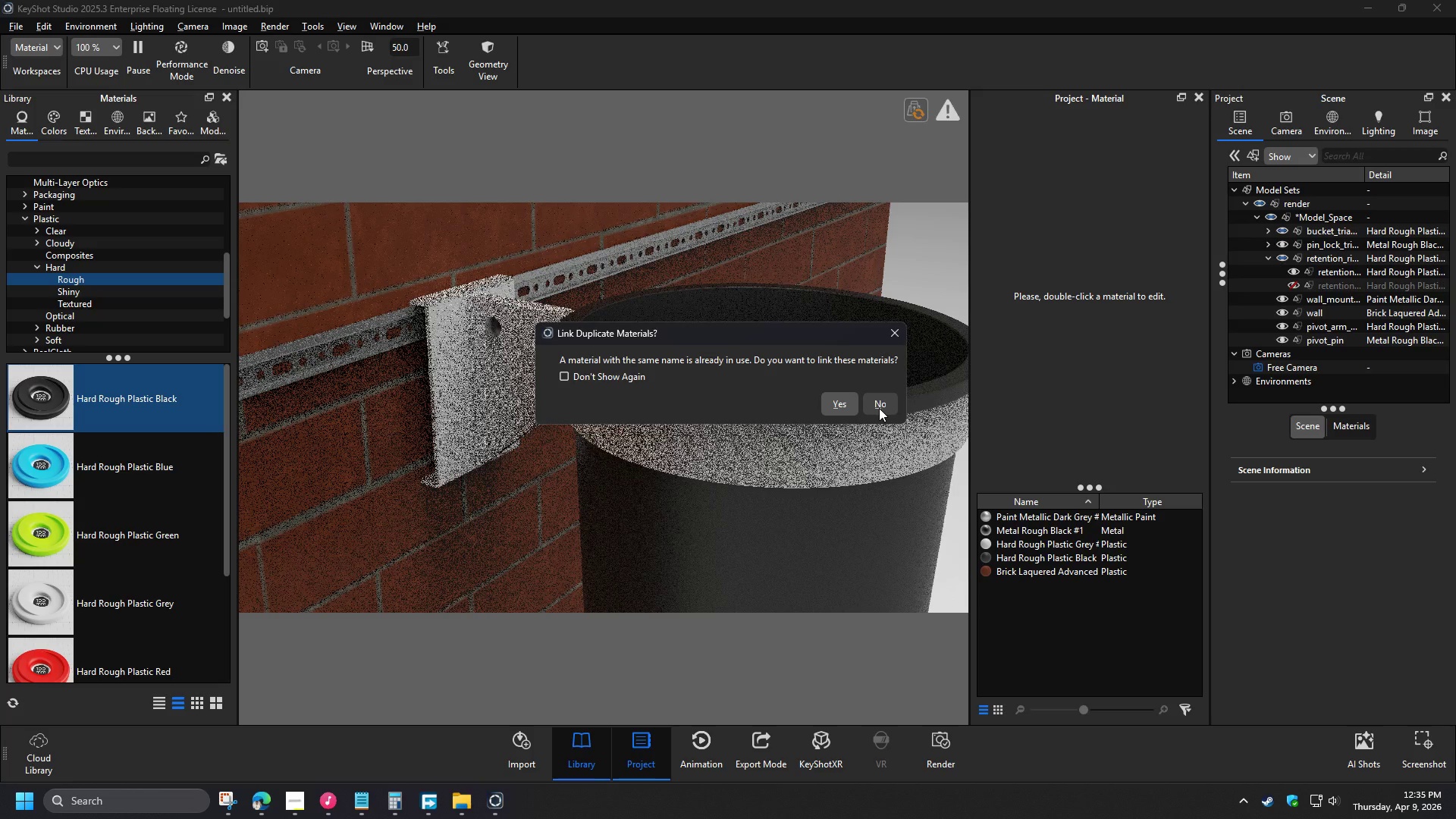 
scroll: coordinate [363, 403], scroll_direction: down, amount: 5.0
 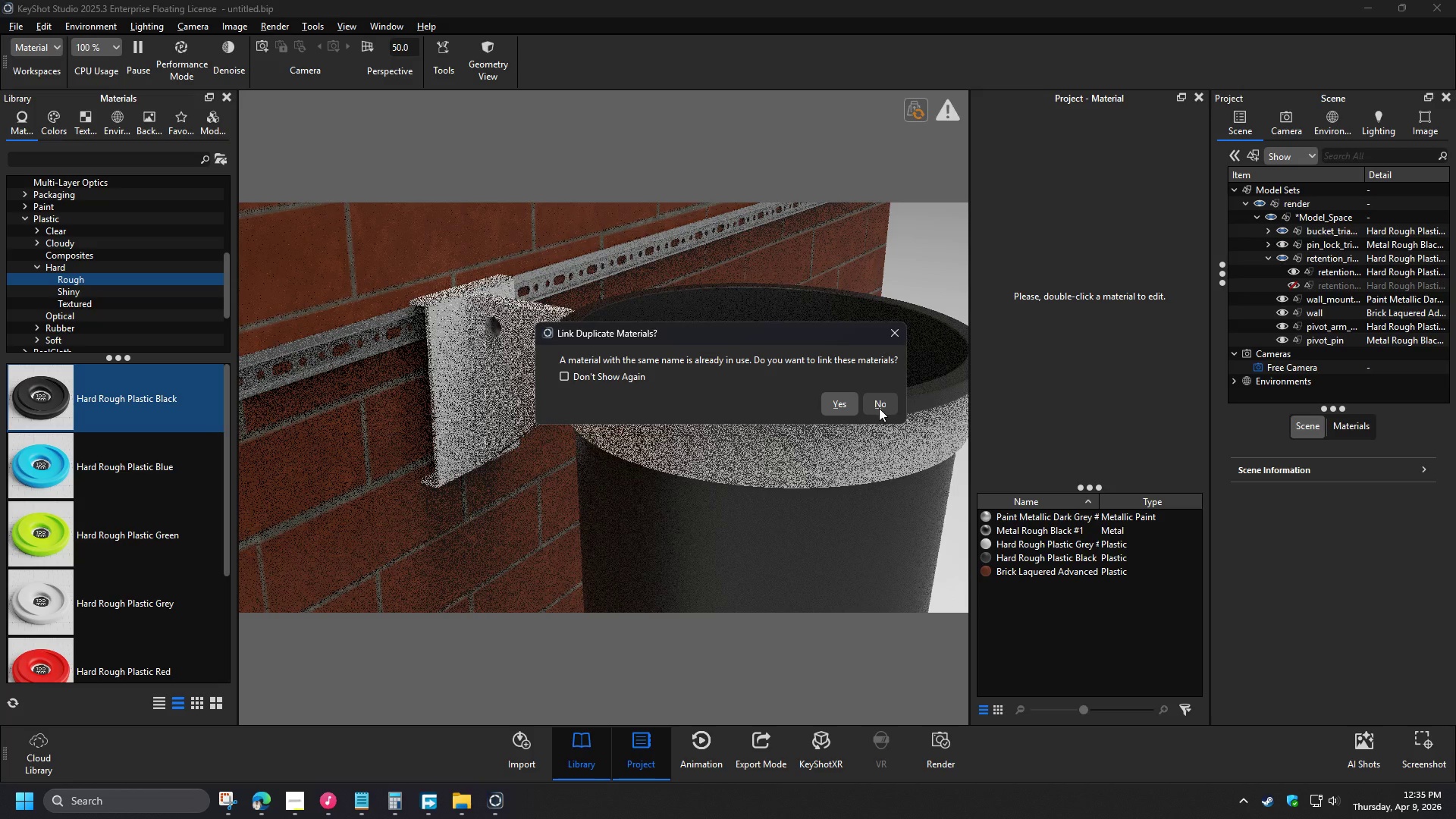 
left_click_drag(start_coordinate=[105, 410], to_coordinate=[402, 397])
 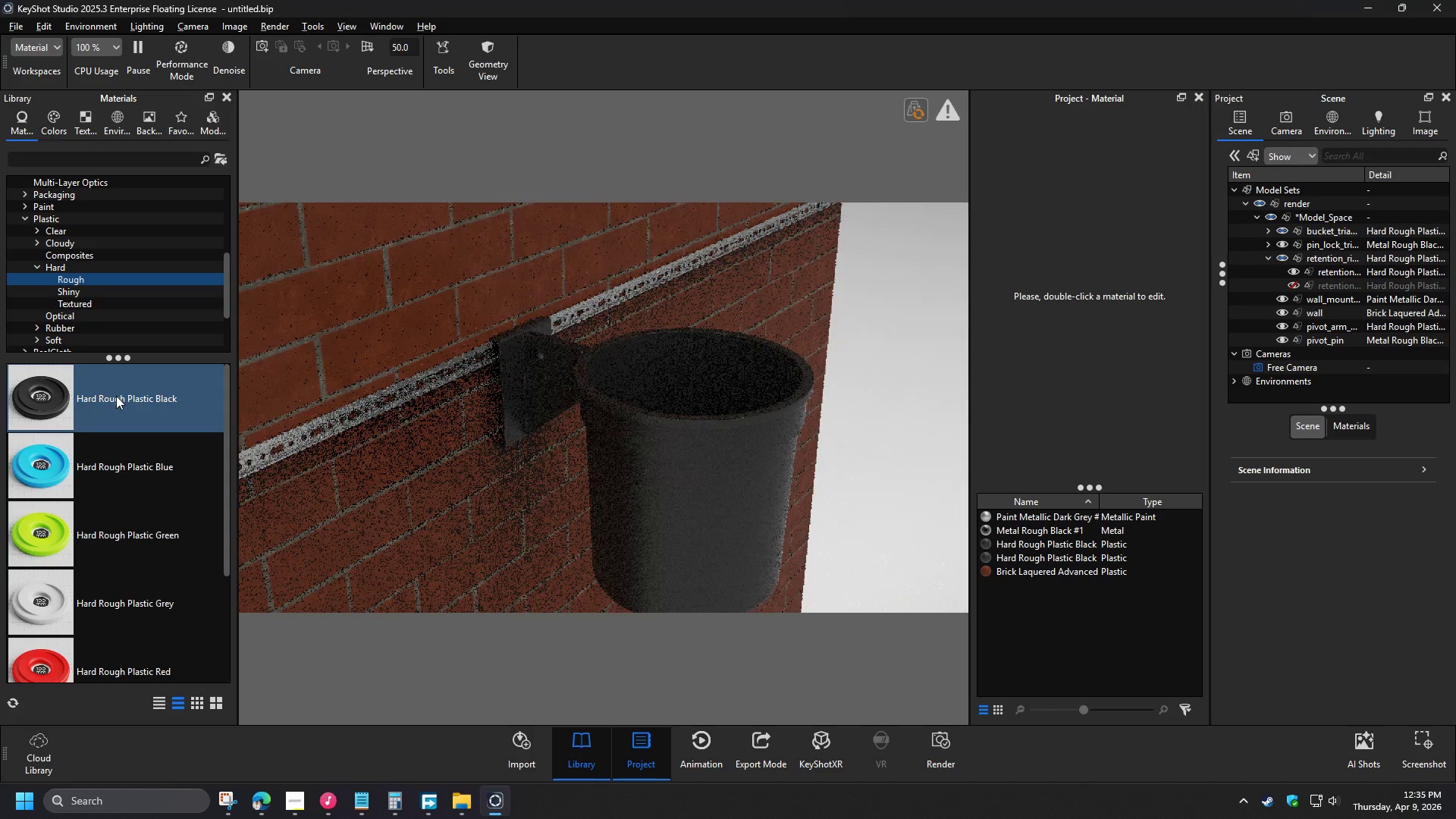 
left_click([886, 405])
 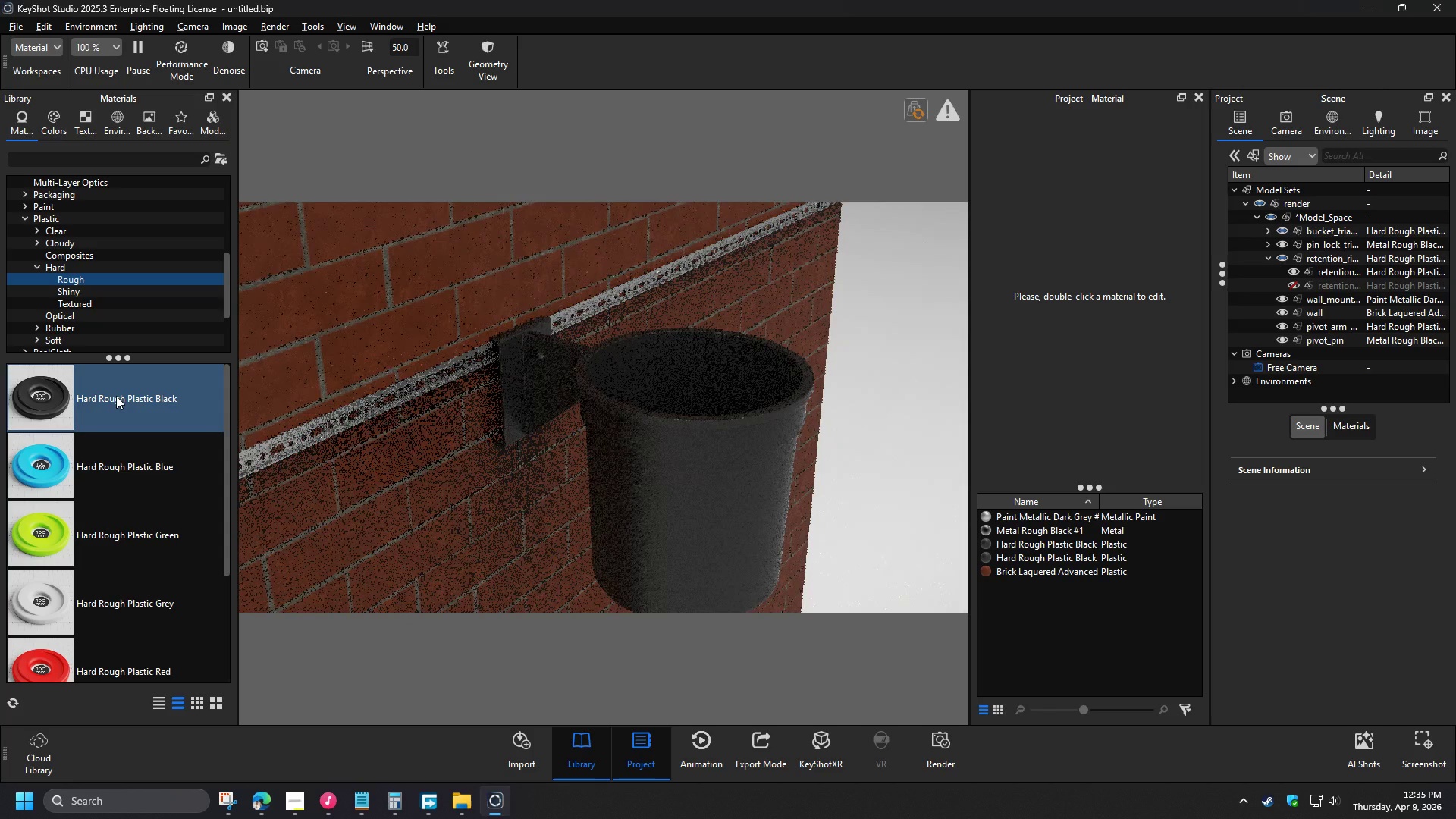 
left_click_drag(start_coordinate=[787, 504], to_coordinate=[729, 475])
 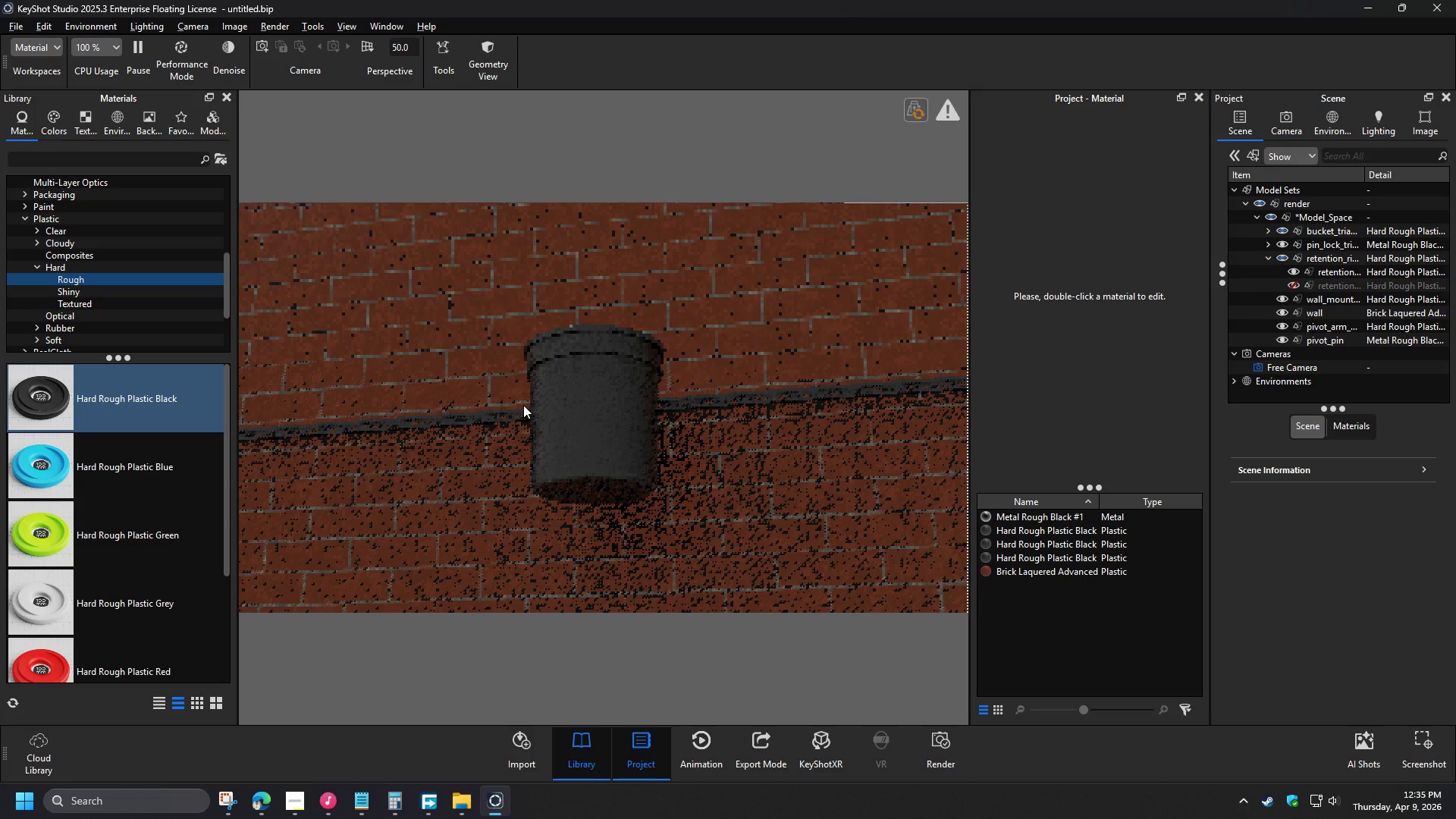 
scroll: coordinate [397, 390], scroll_direction: down, amount: 5.0
 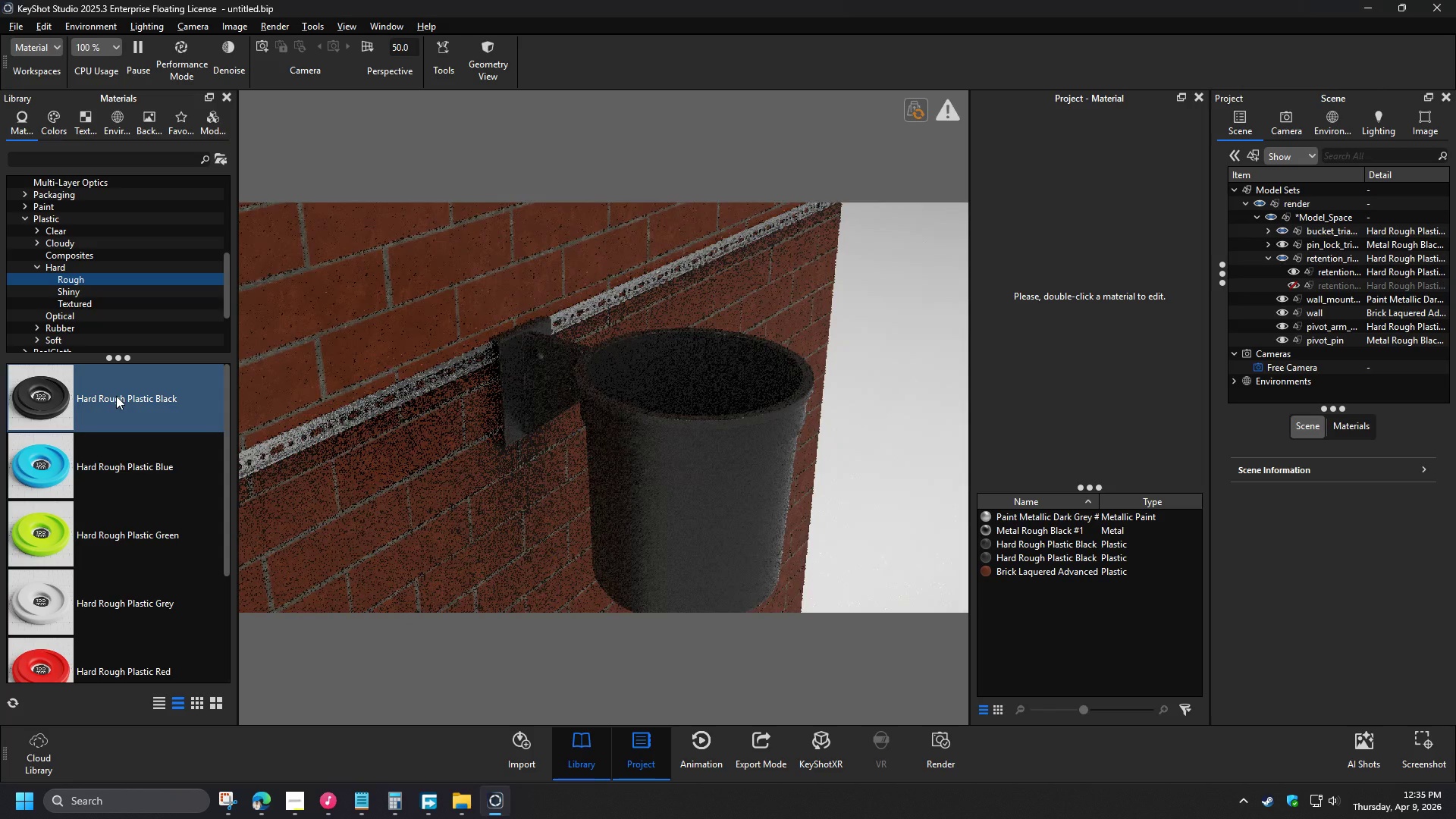 
left_click_drag(start_coordinate=[550, 493], to_coordinate=[607, 500])
 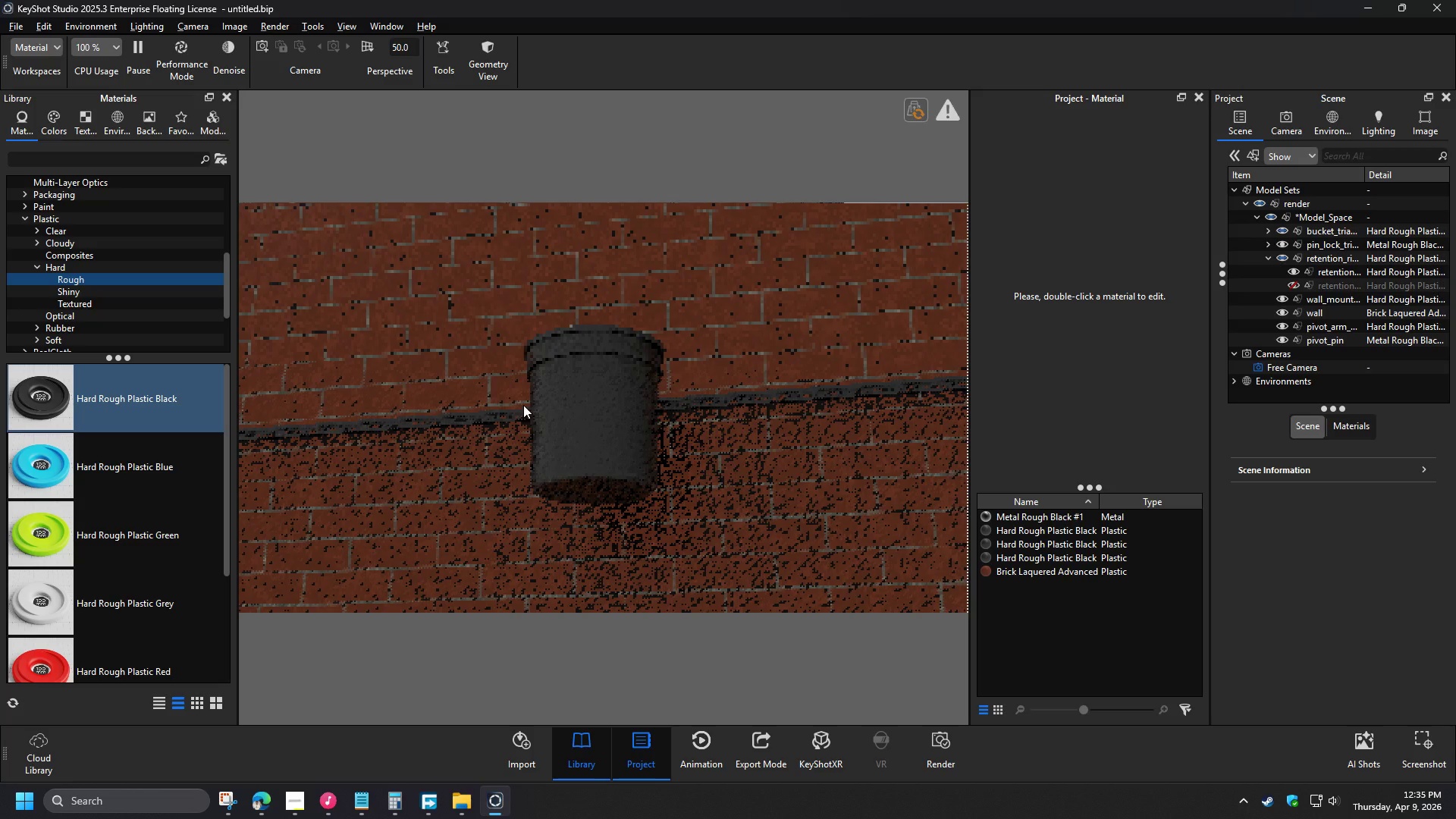 
scroll: coordinate [564, 495], scroll_direction: up, amount: 2.0
 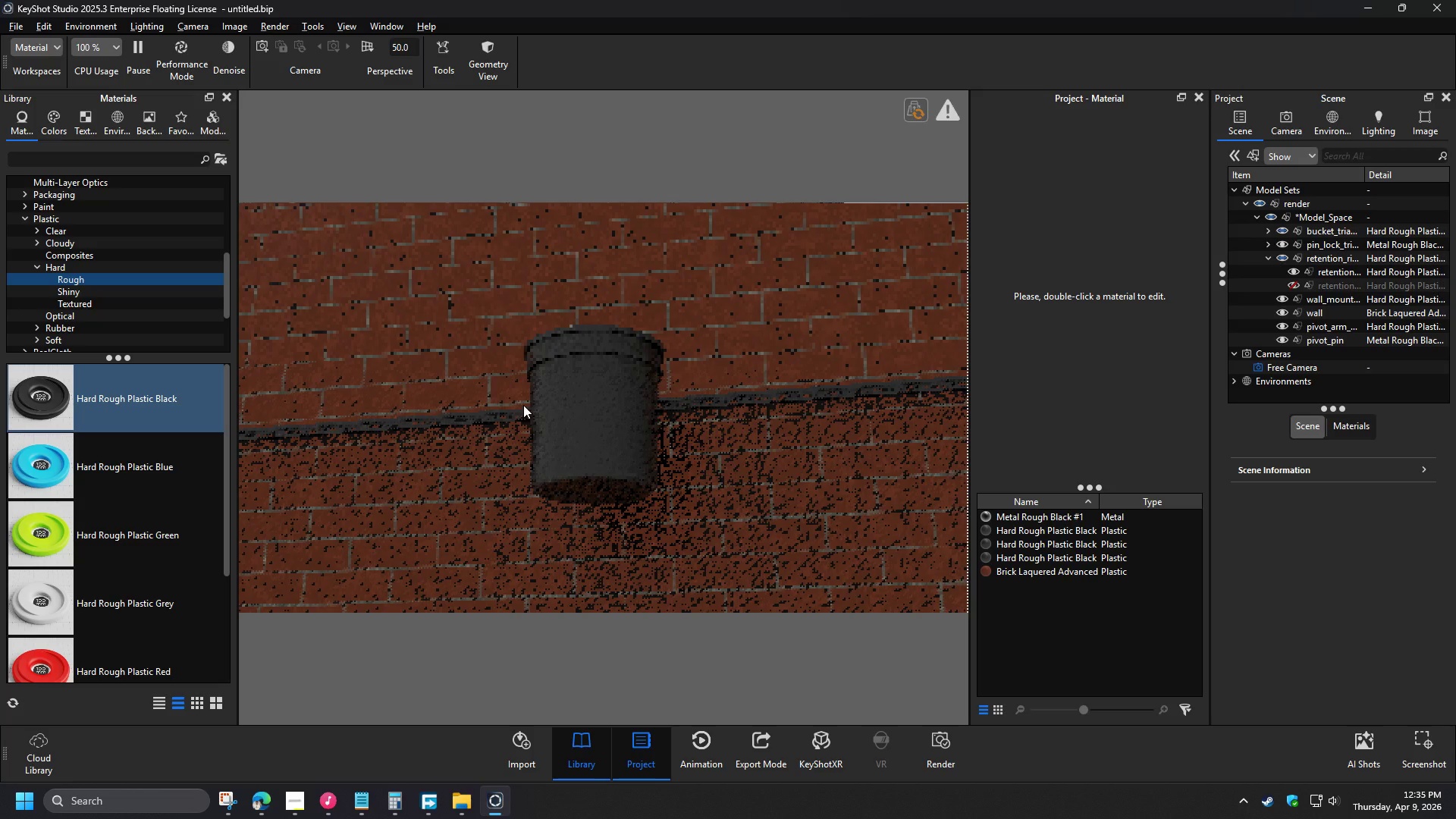 
left_click([418, 343])
 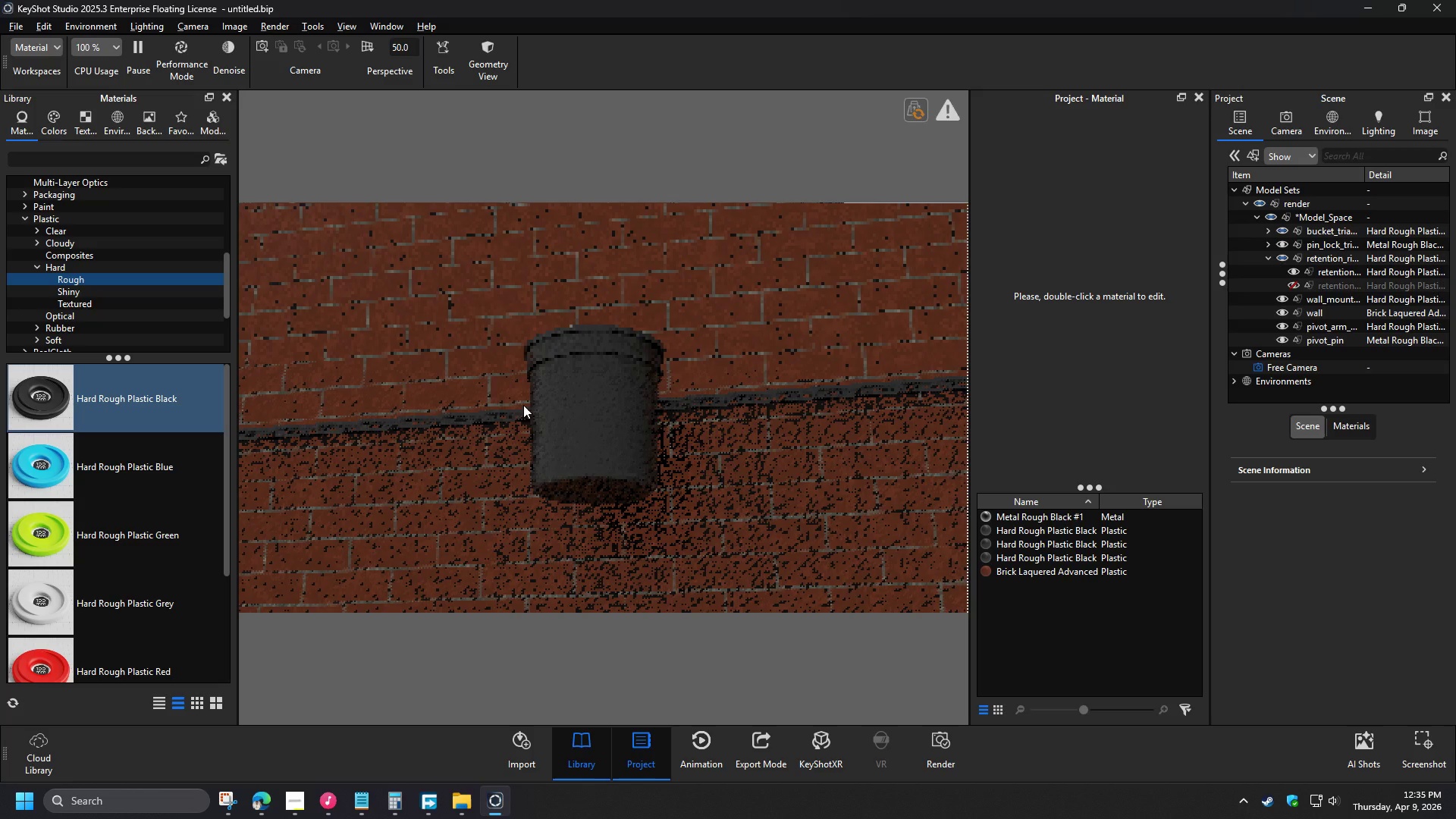 
double_click([416, 341])
 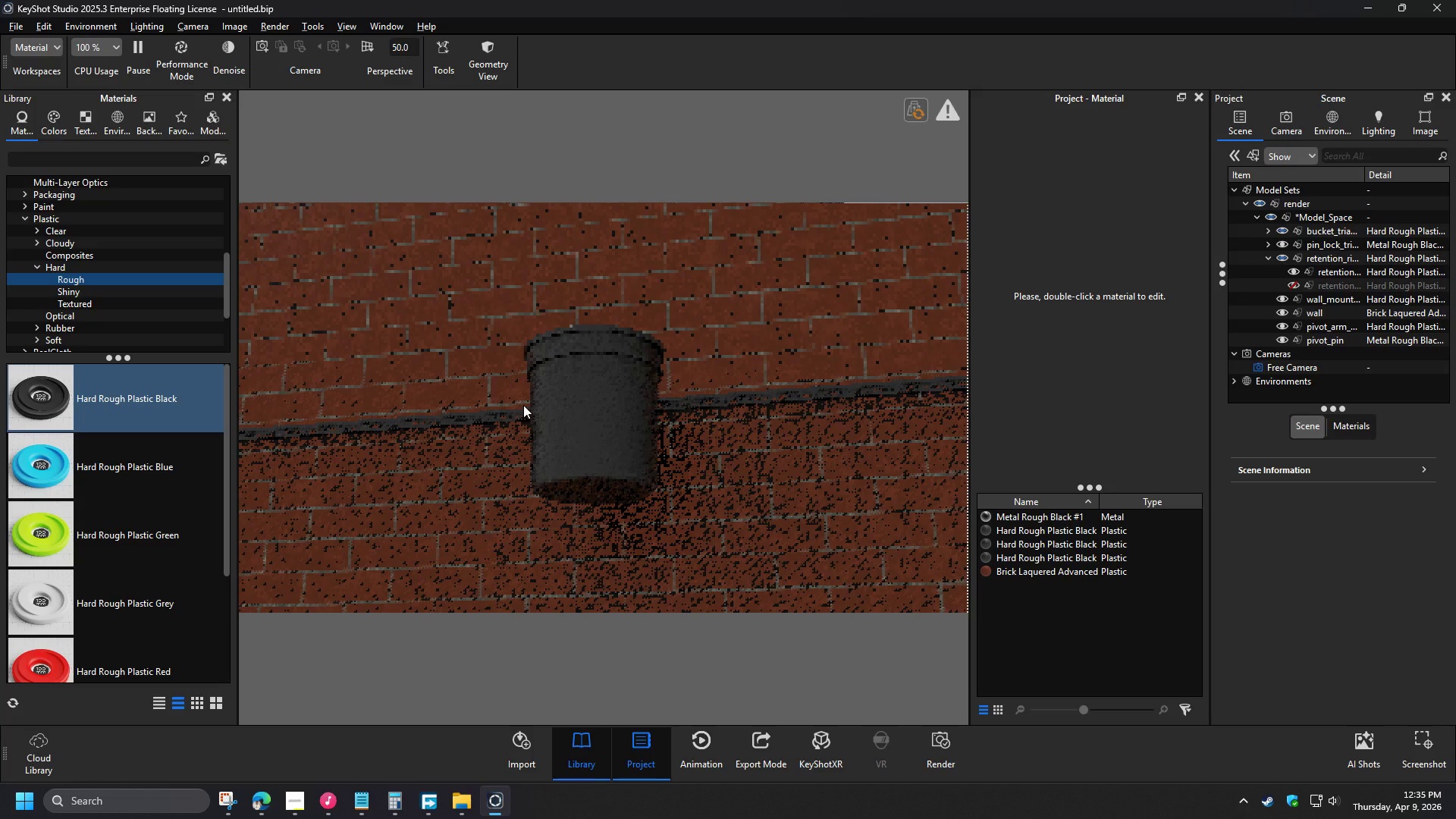 
scroll: coordinate [514, 405], scroll_direction: up, amount: 4.0
 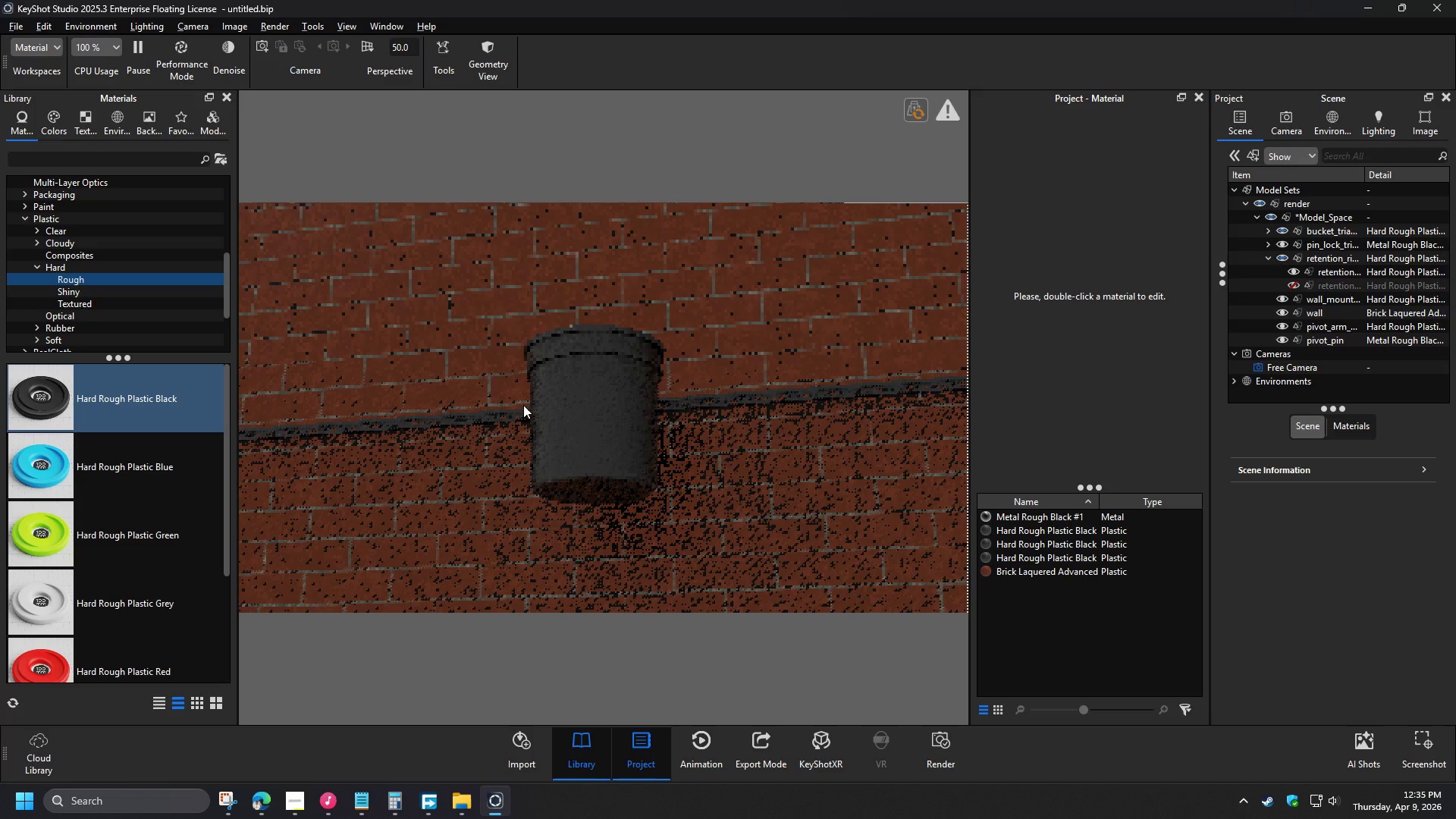 
left_click([1163, 226])
 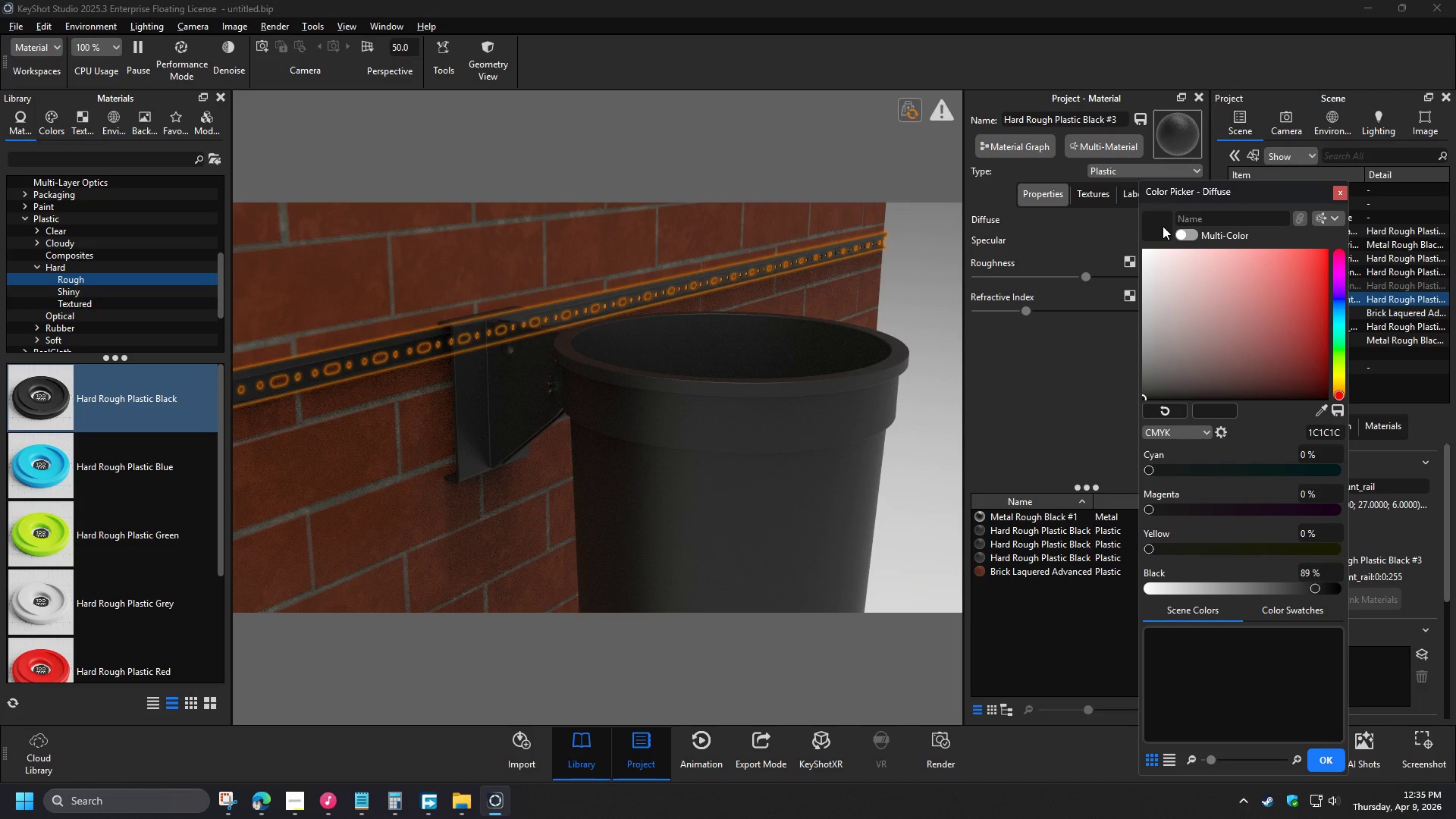 
left_click_drag(start_coordinate=[1316, 588], to_coordinate=[1288, 590])
 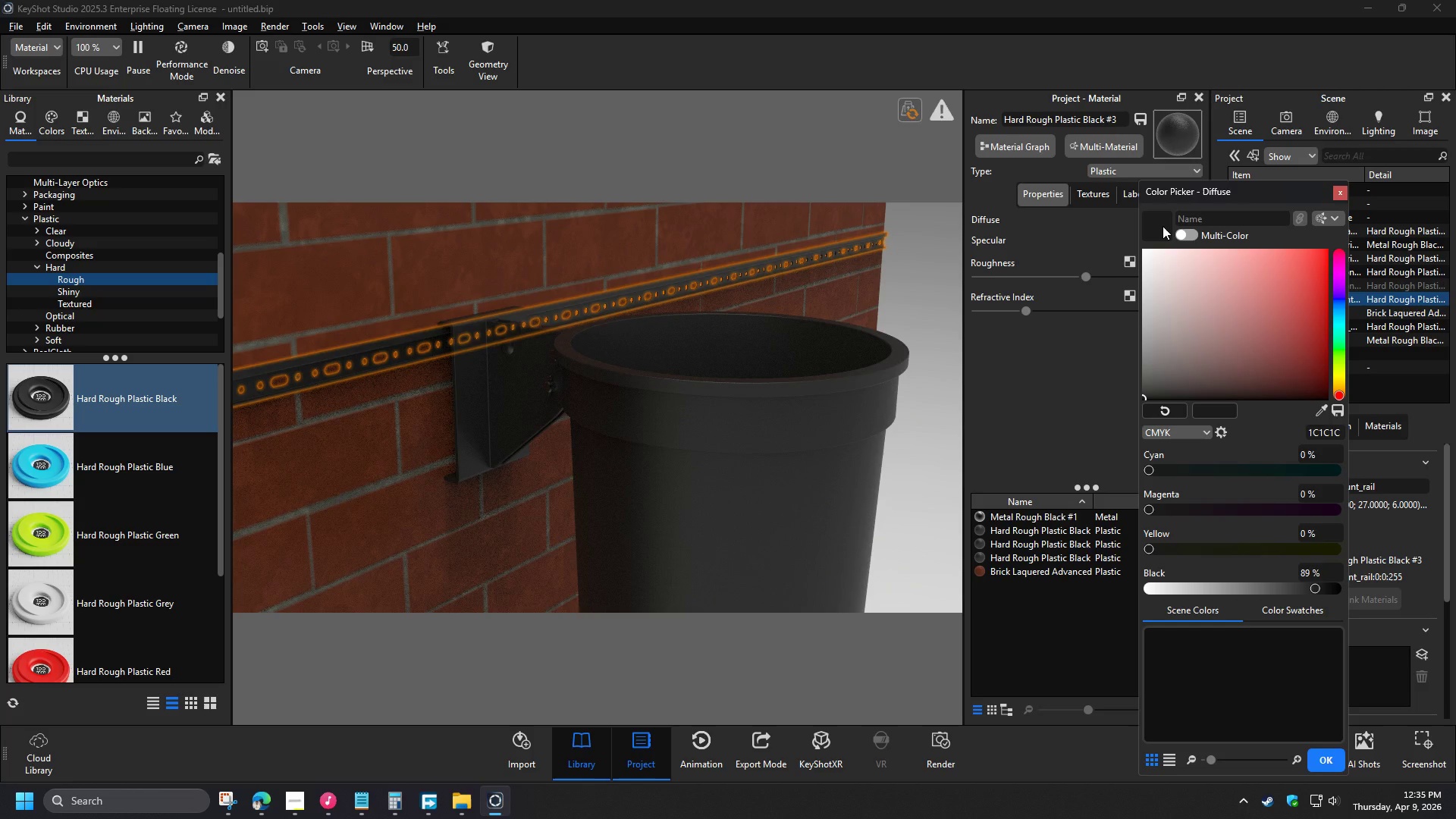 
left_click([388, 464])
 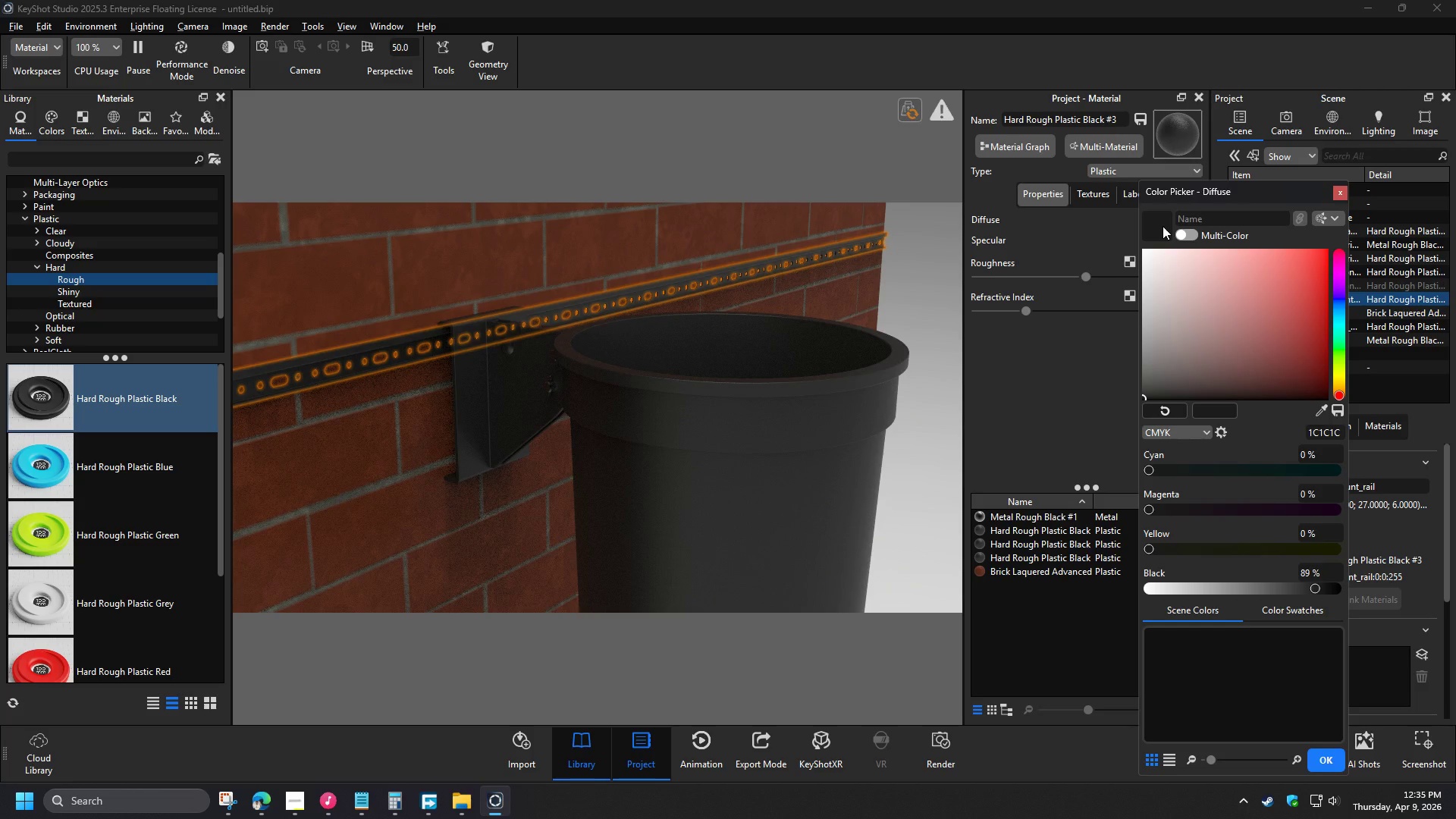 
scroll: coordinate [341, 366], scroll_direction: up, amount: 3.0
 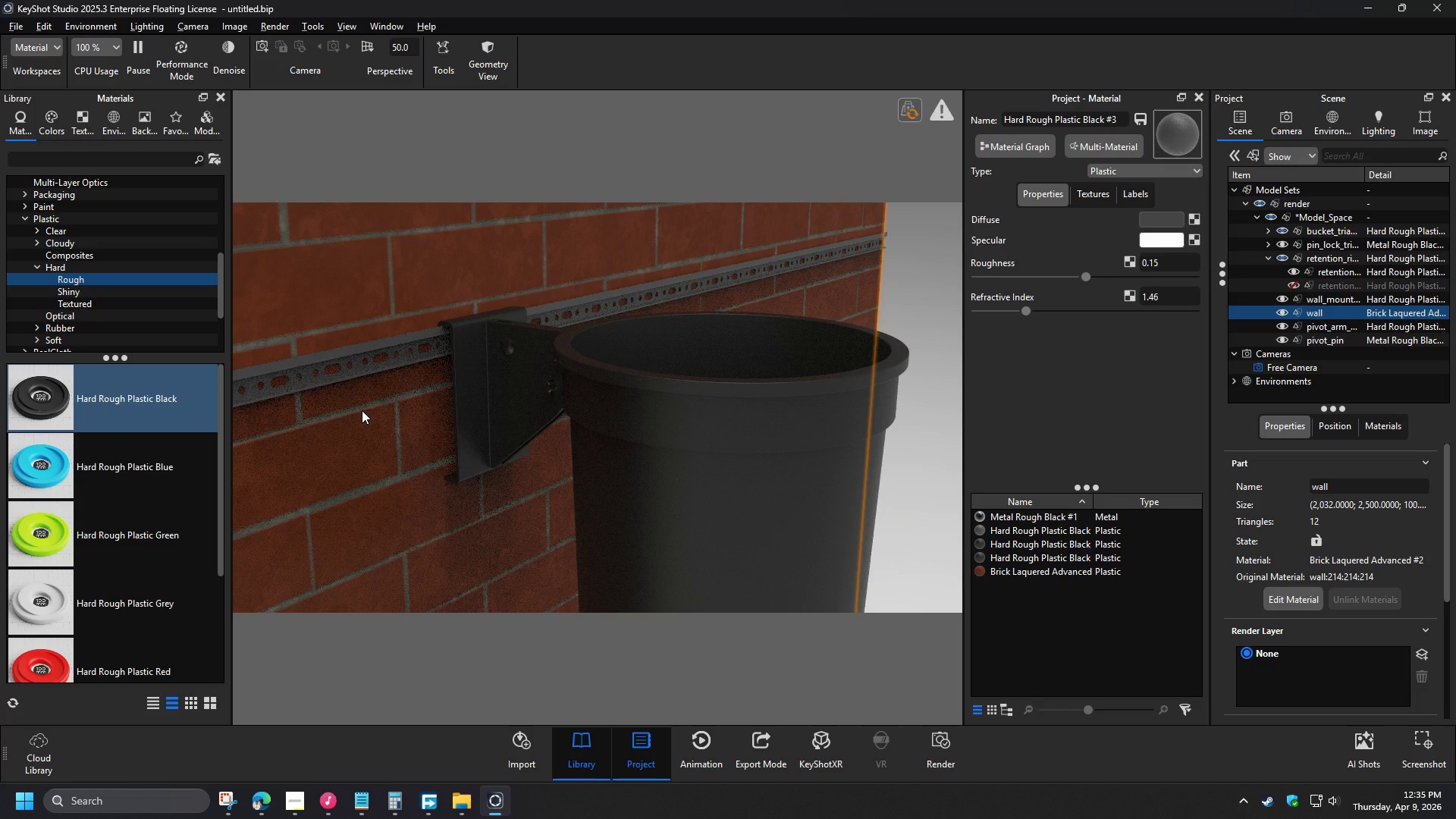 
left_click([433, 397])
 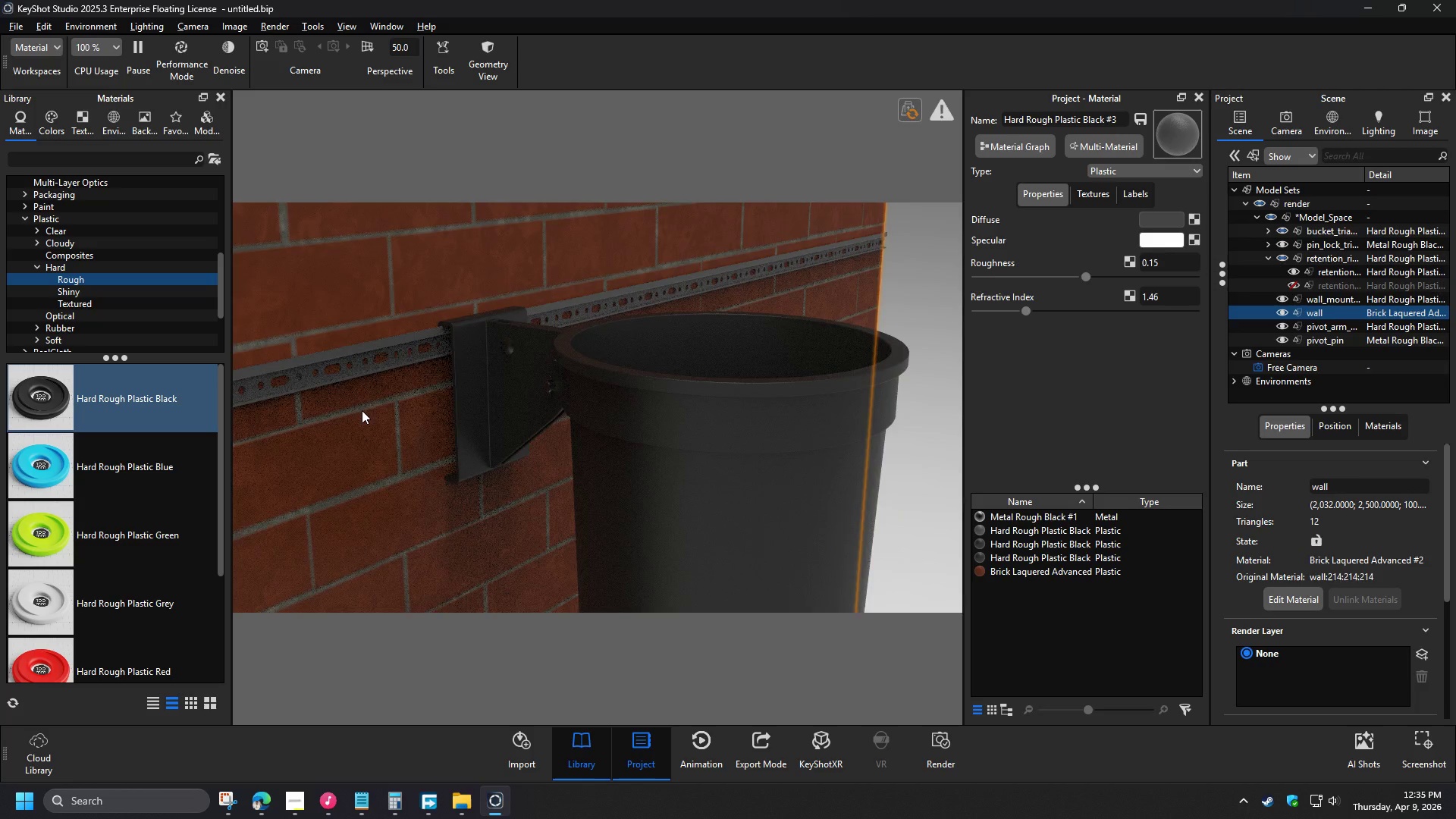 
left_click([1158, 222])
 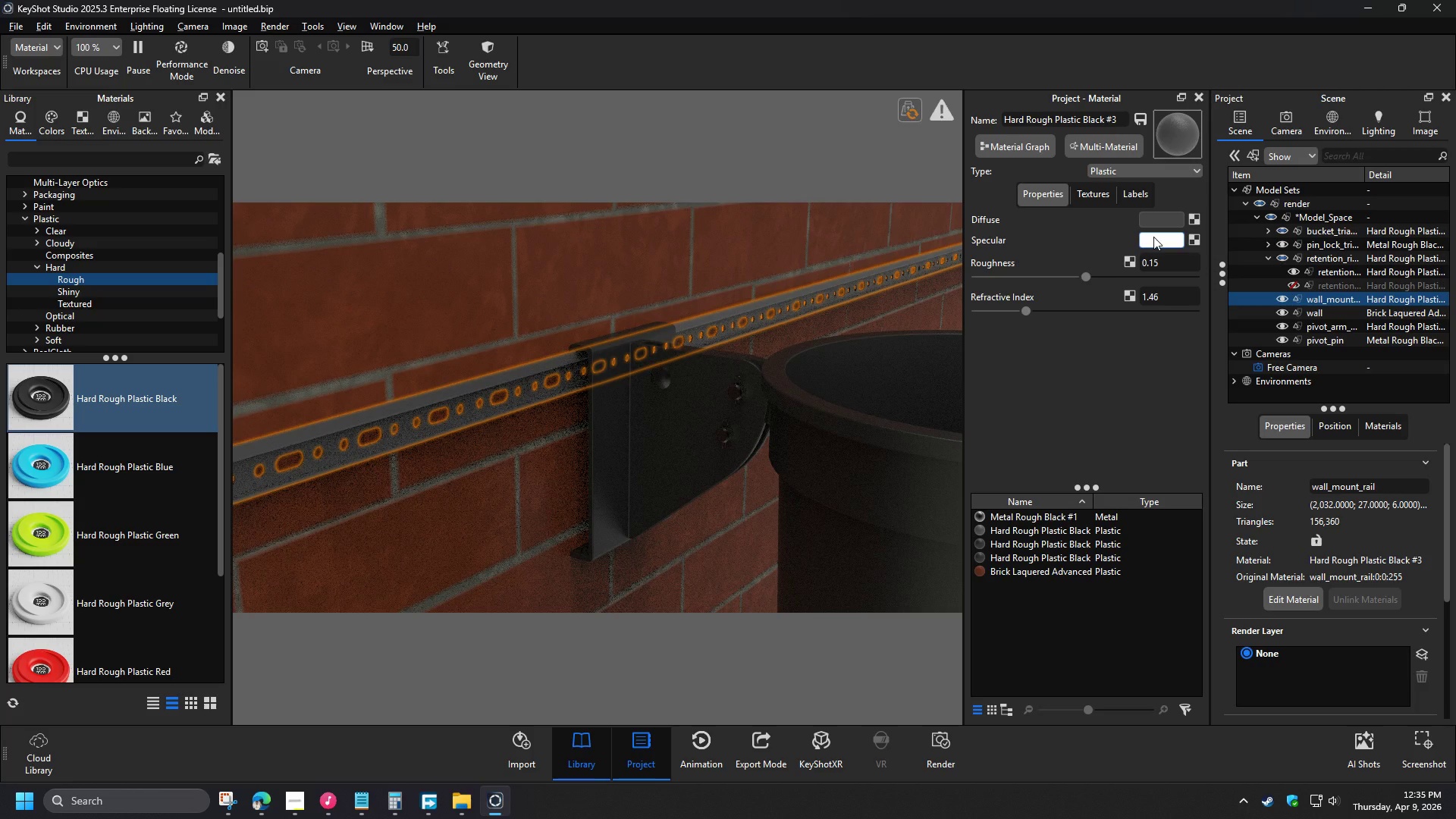 
left_click_drag(start_coordinate=[1285, 589], to_coordinate=[1346, 593])
 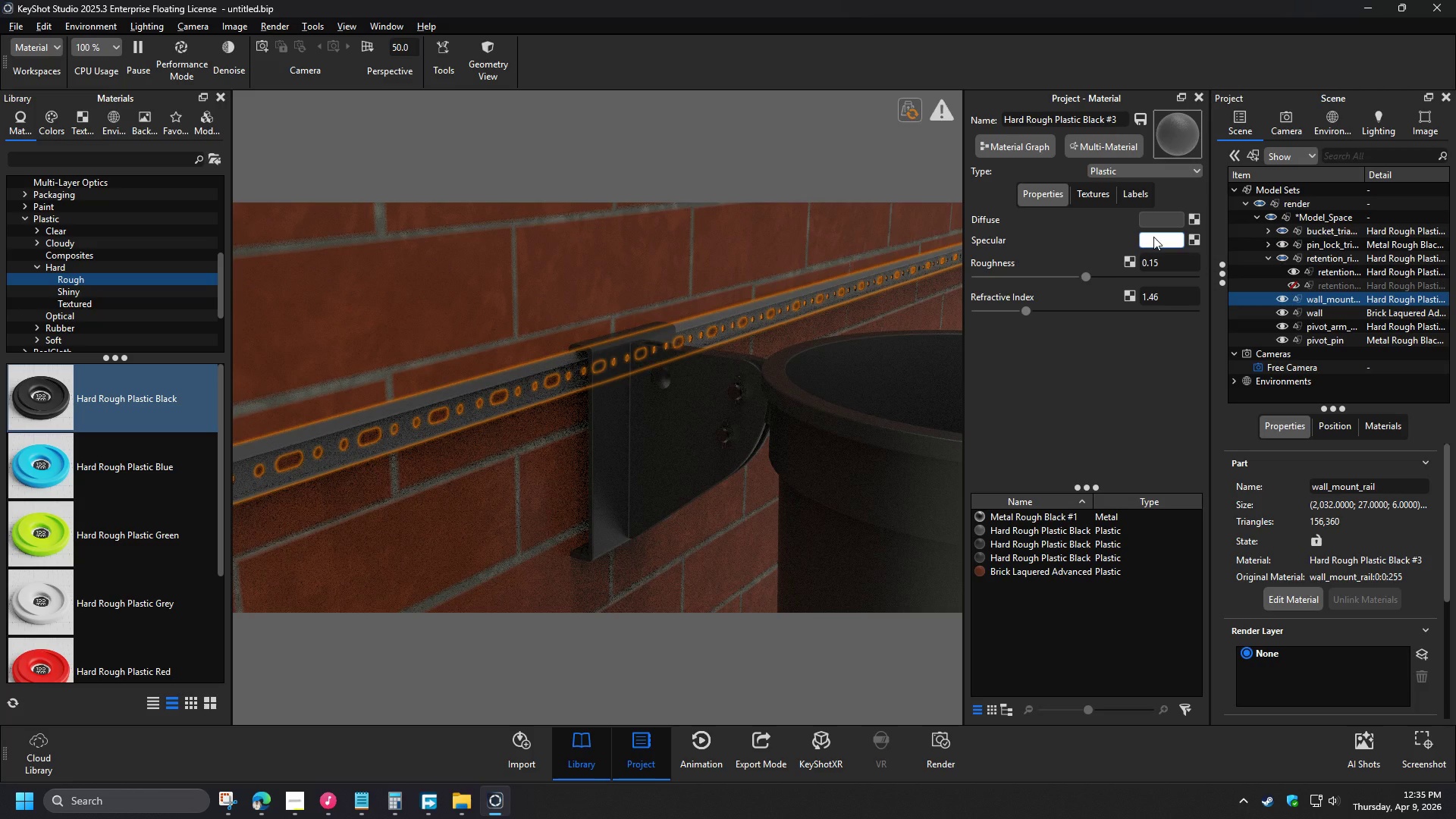 
wait(5.98)
 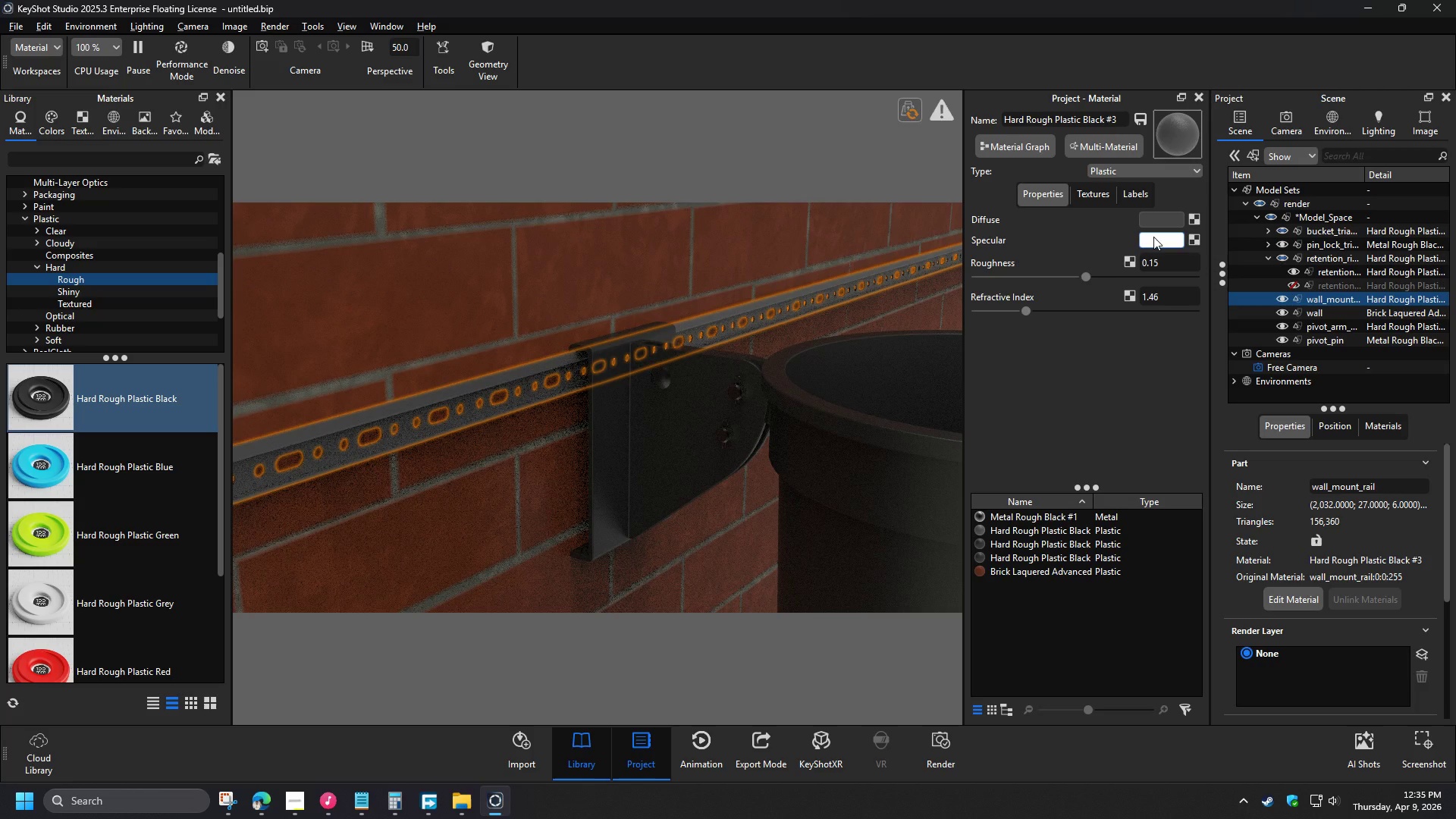 
left_click([1159, 381])
 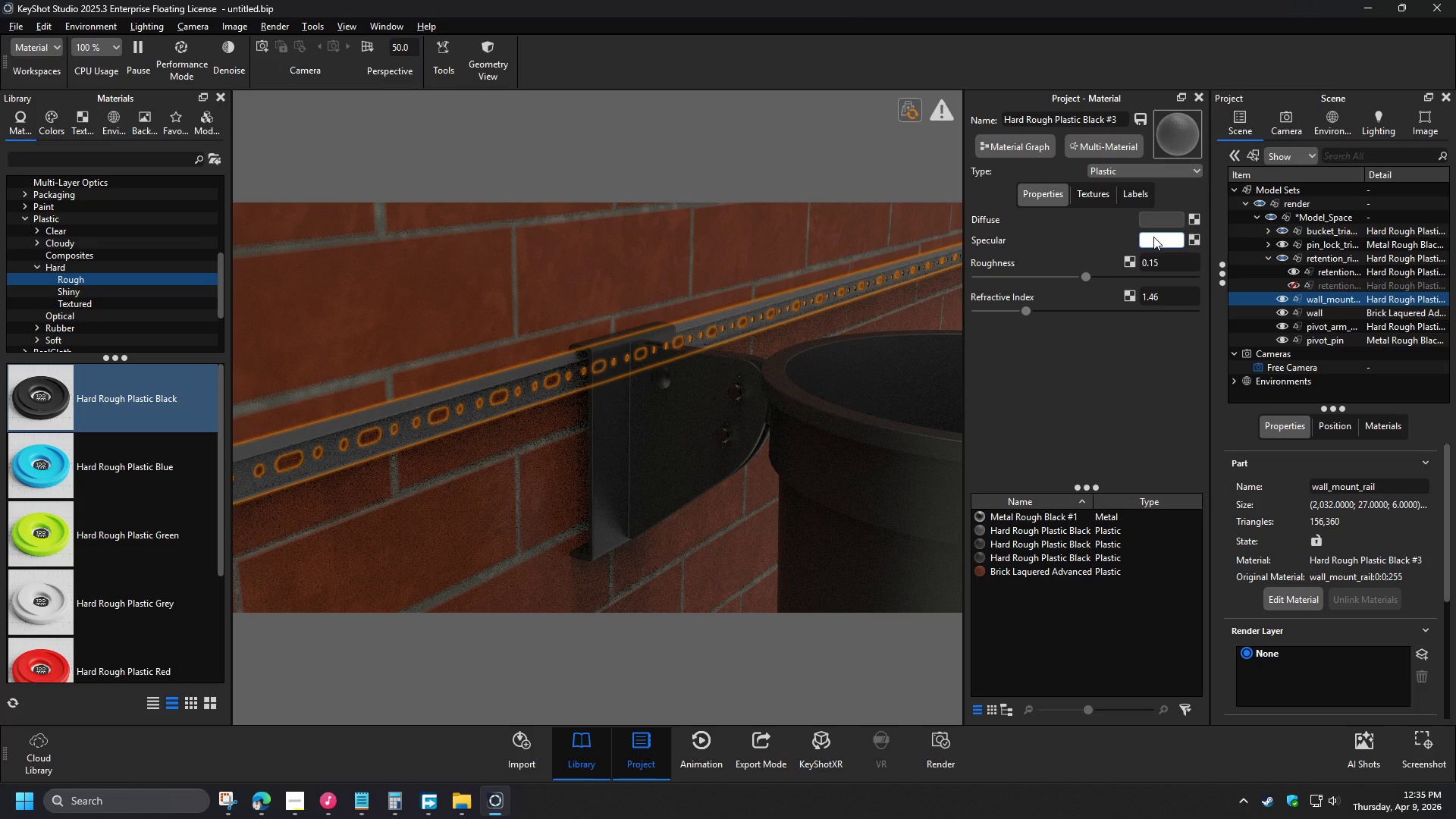 
wait(12.52)
 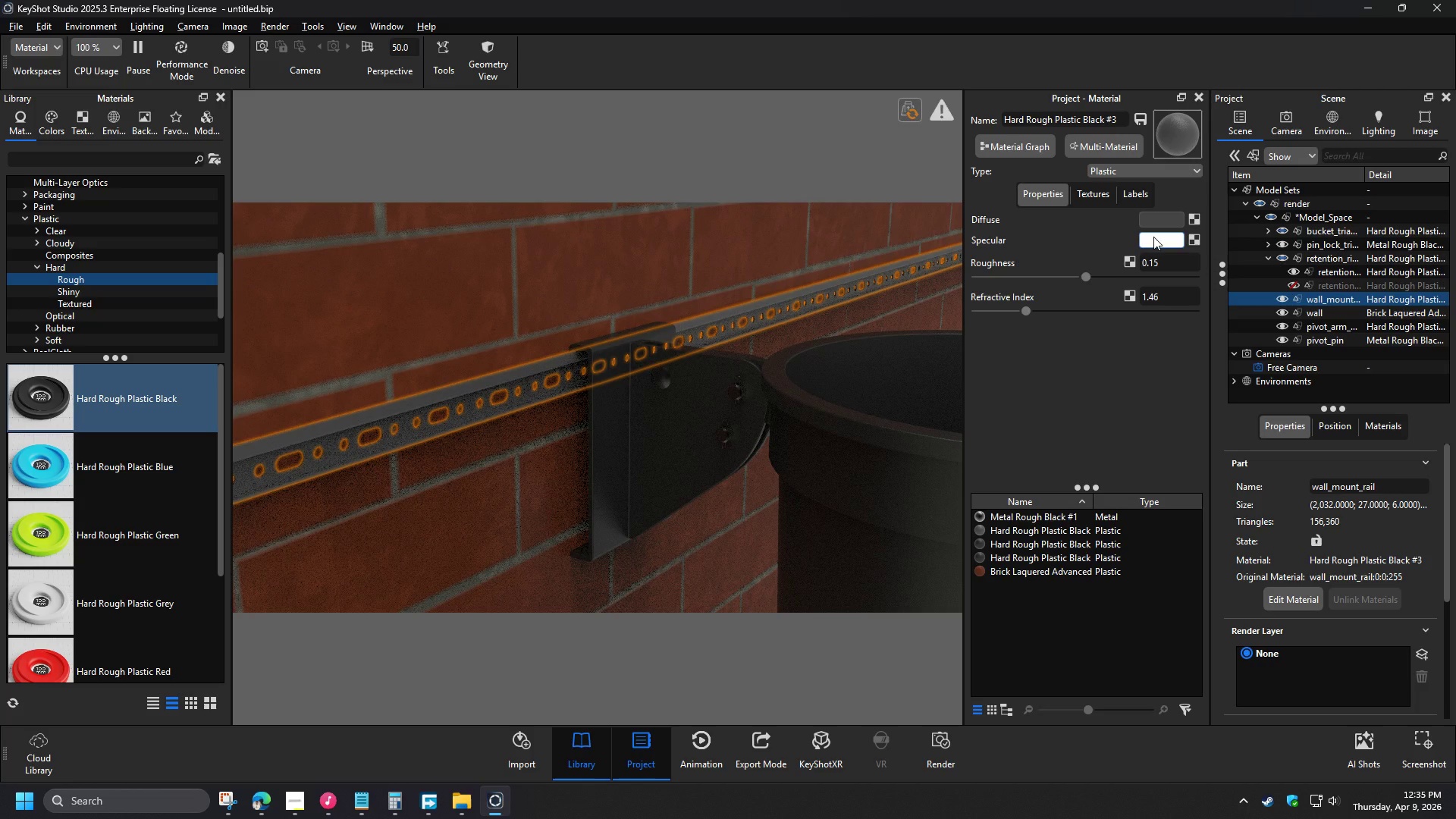 
left_click([1170, 381])
 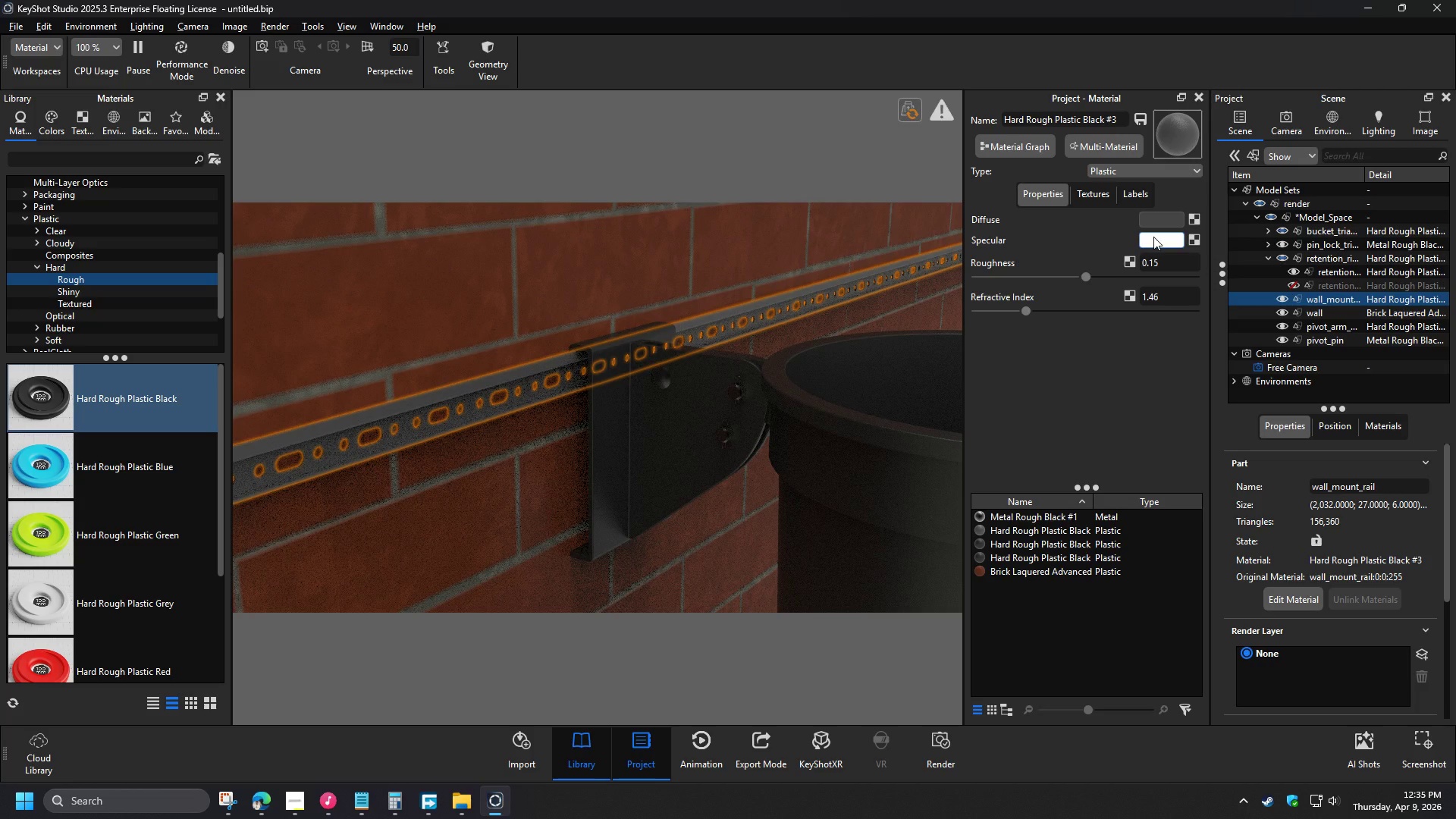 
left_click([1185, 382])
 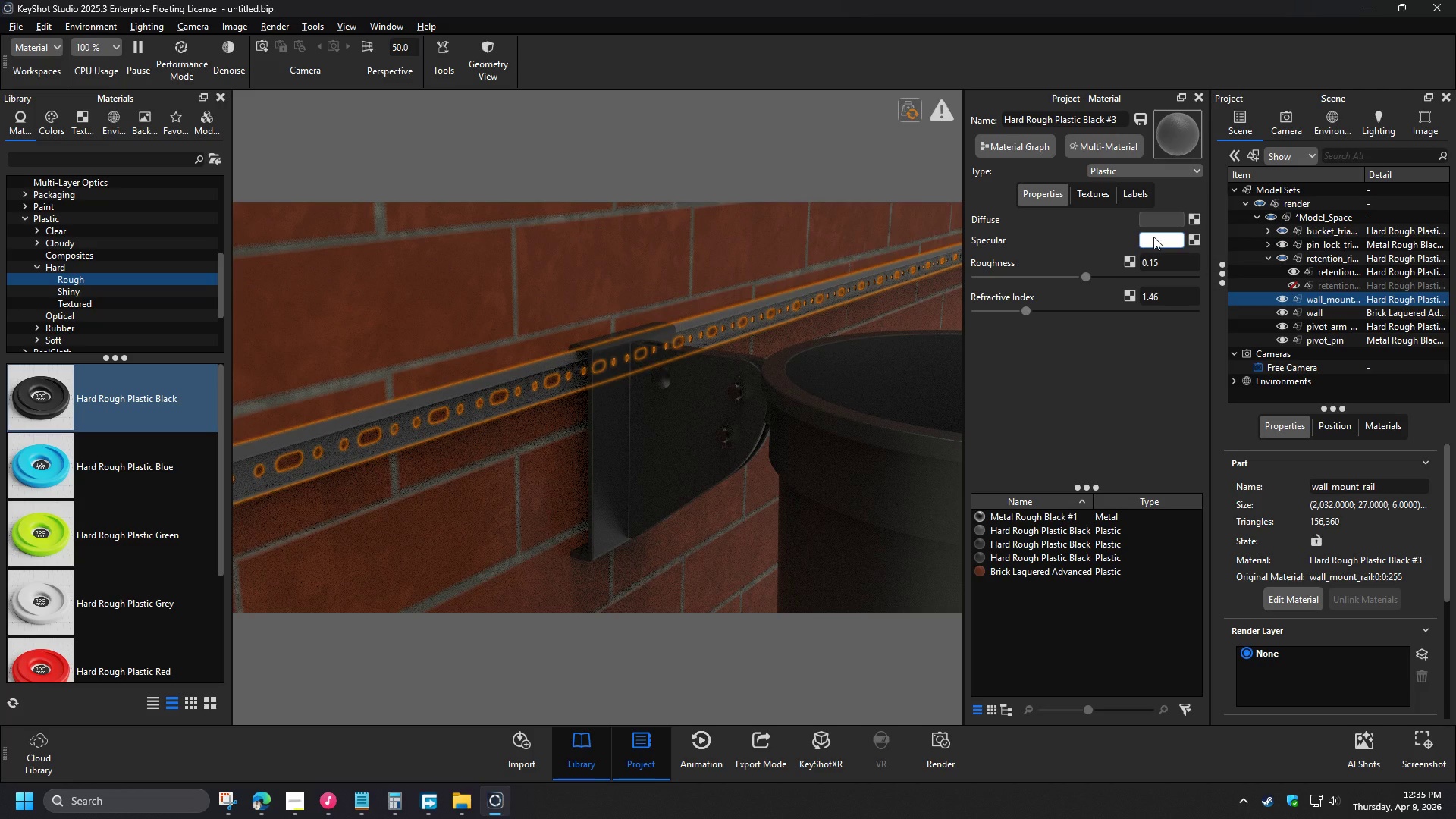 
left_click([1189, 382])
 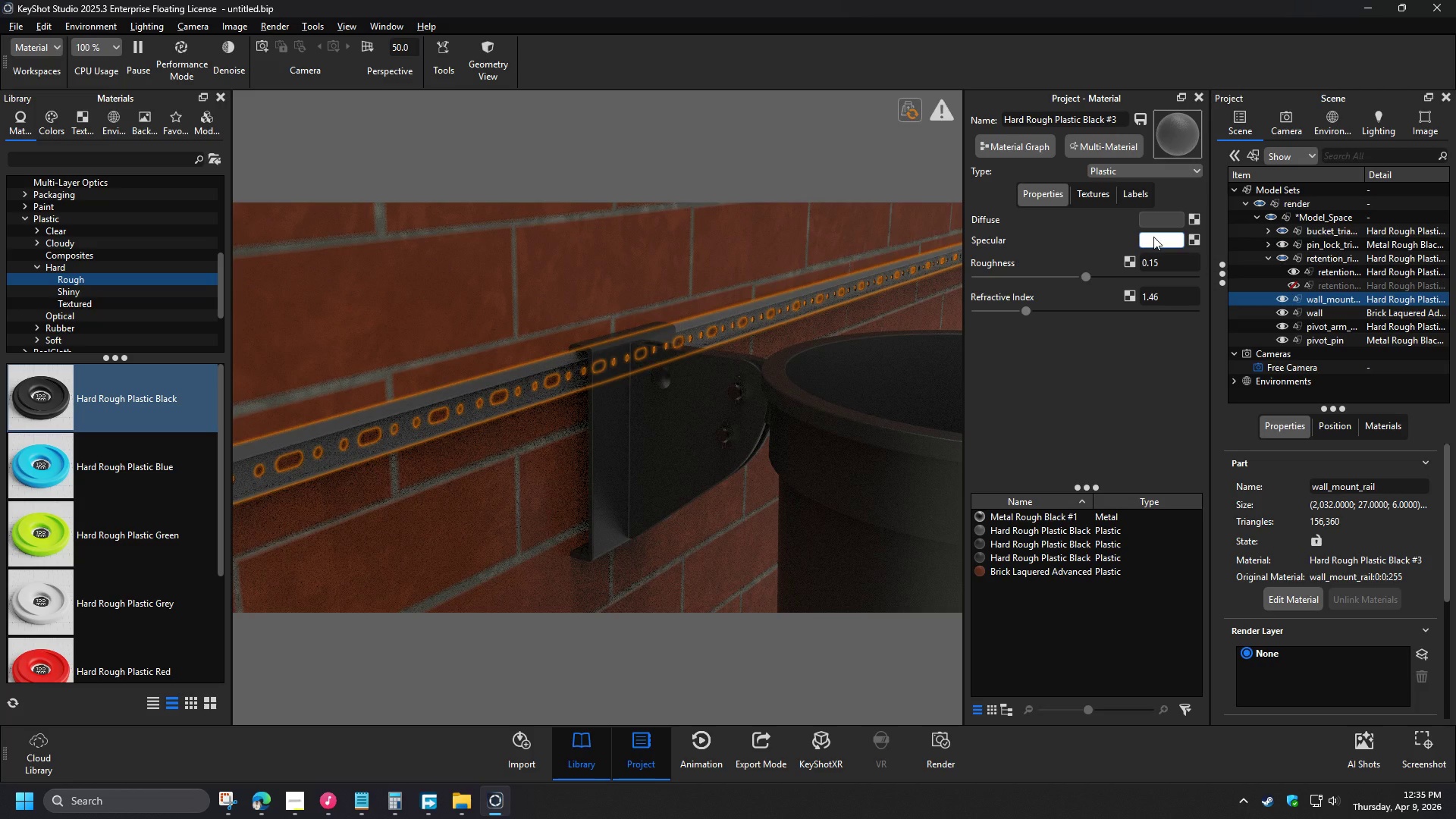 
left_click([490, 497])
 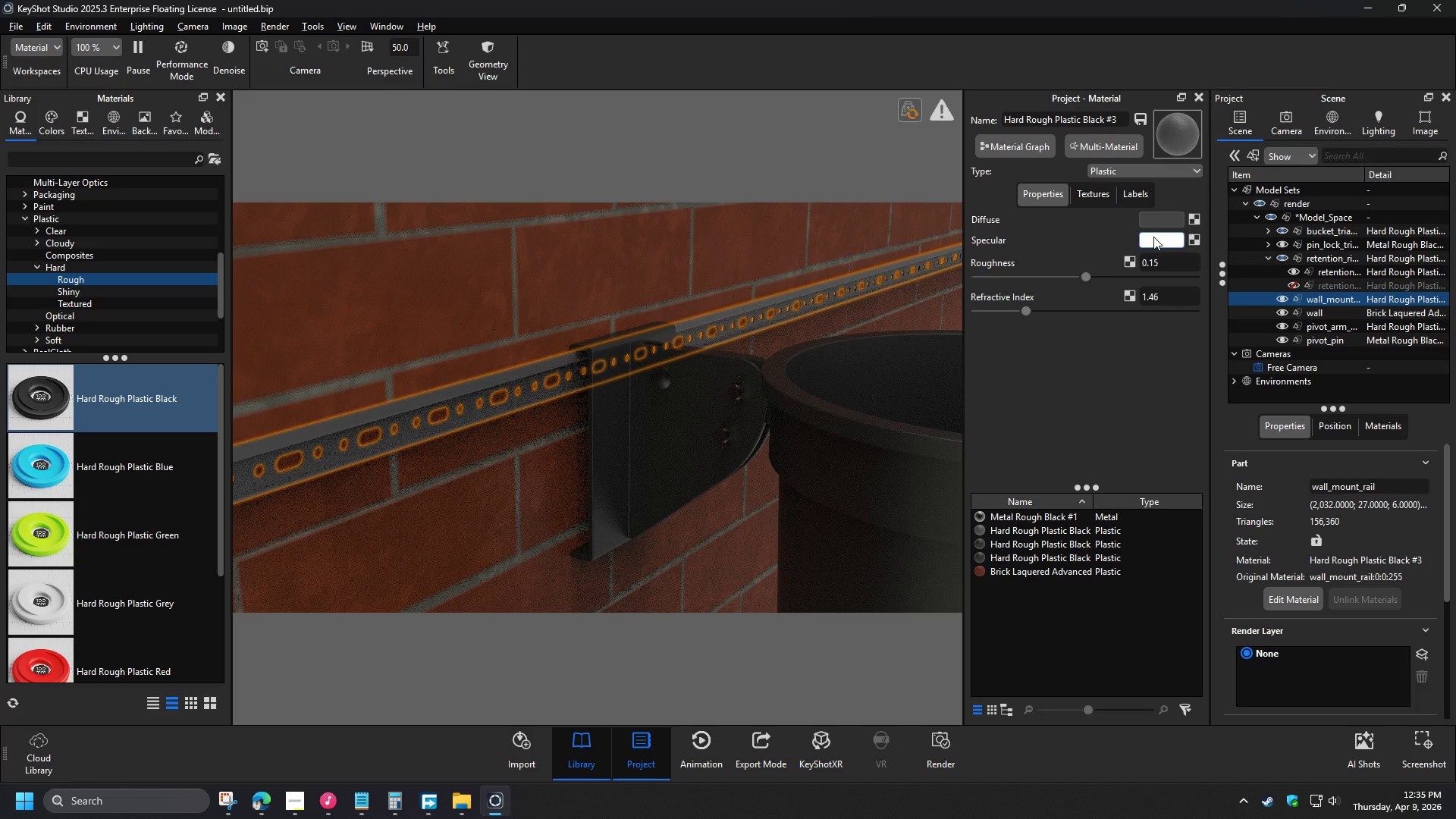 
wait(5.61)
 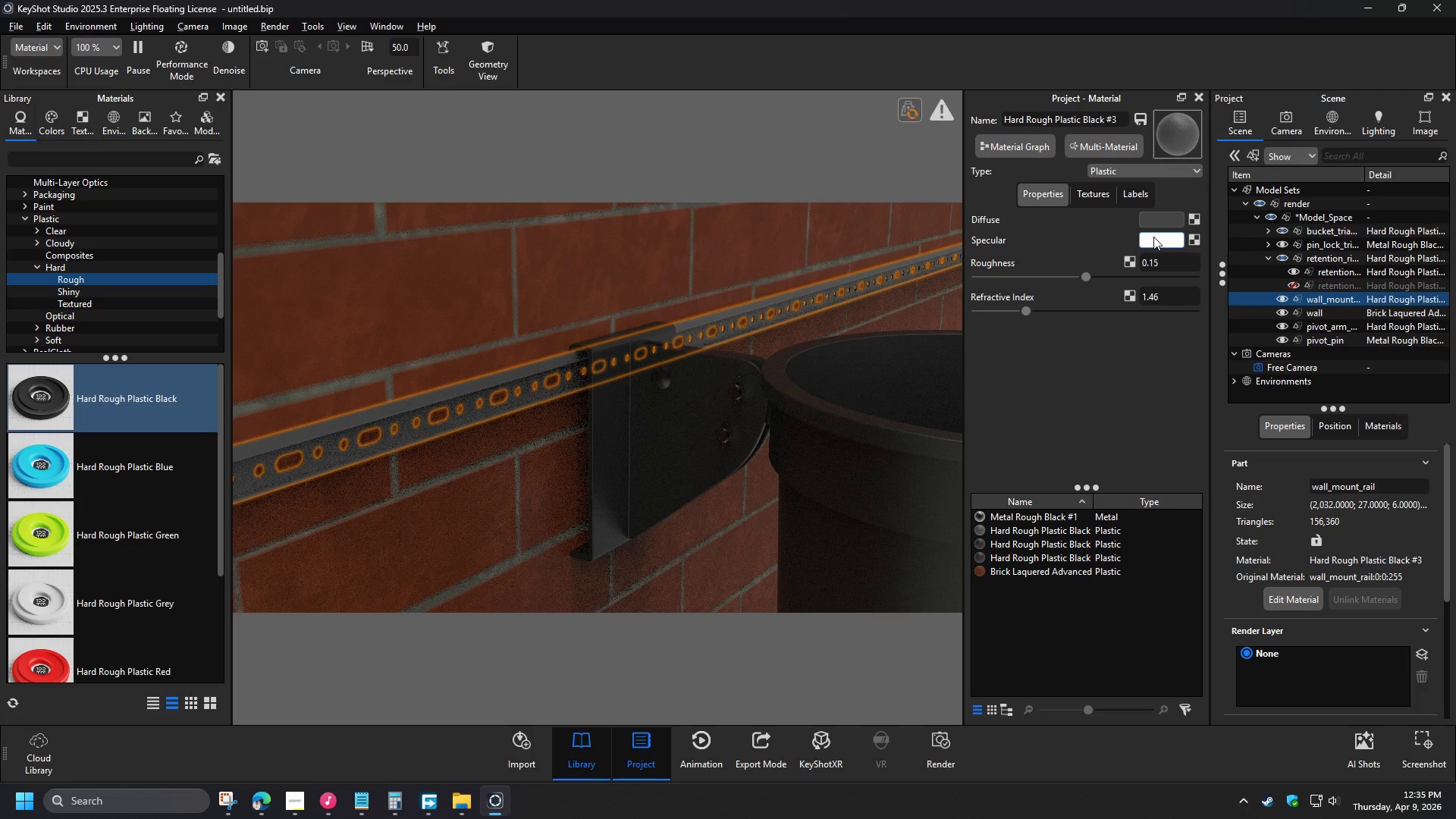 
left_click_drag(start_coordinate=[1191, 381], to_coordinate=[1231, 378])
 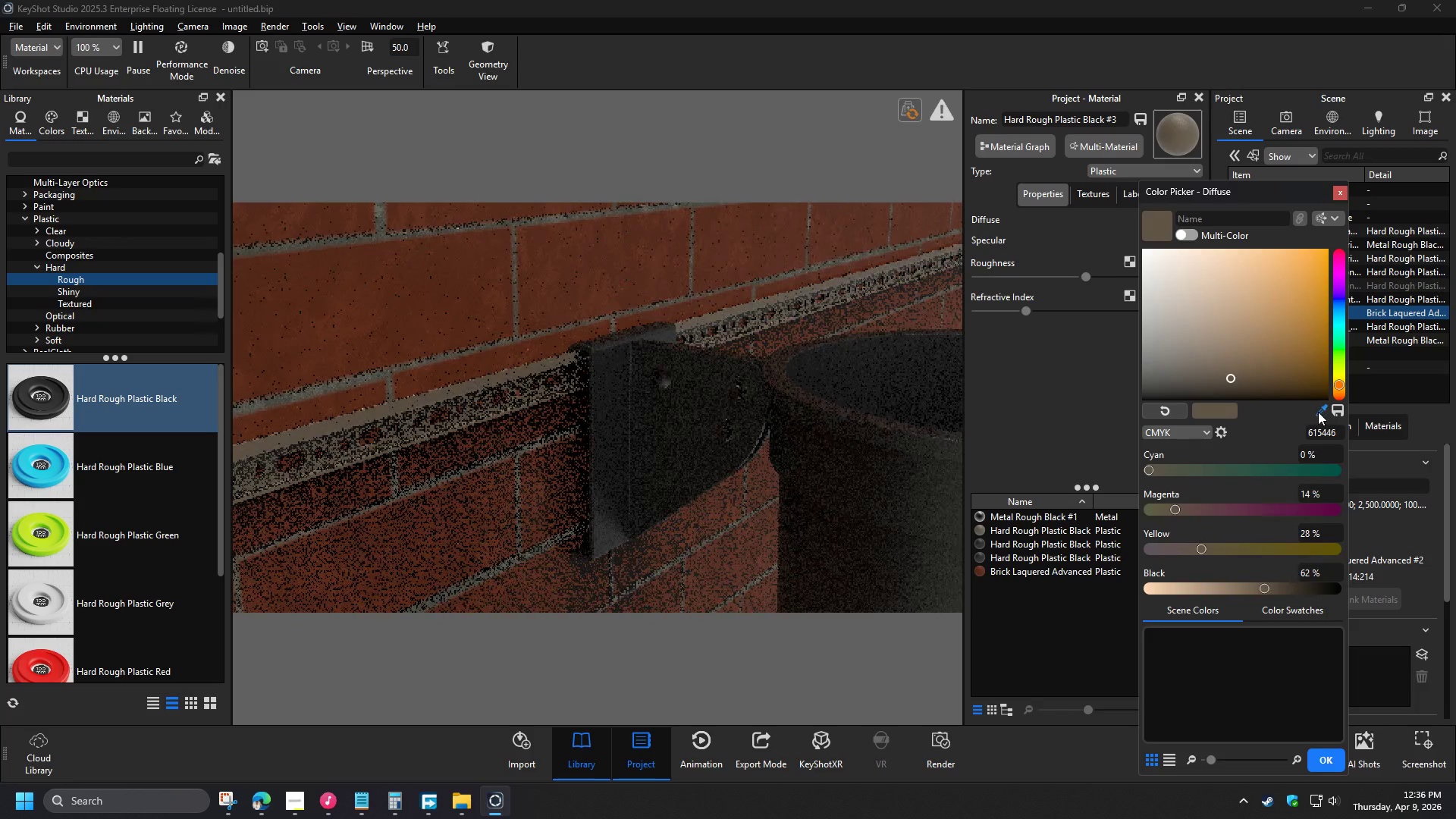 
left_click([1318, 412])
 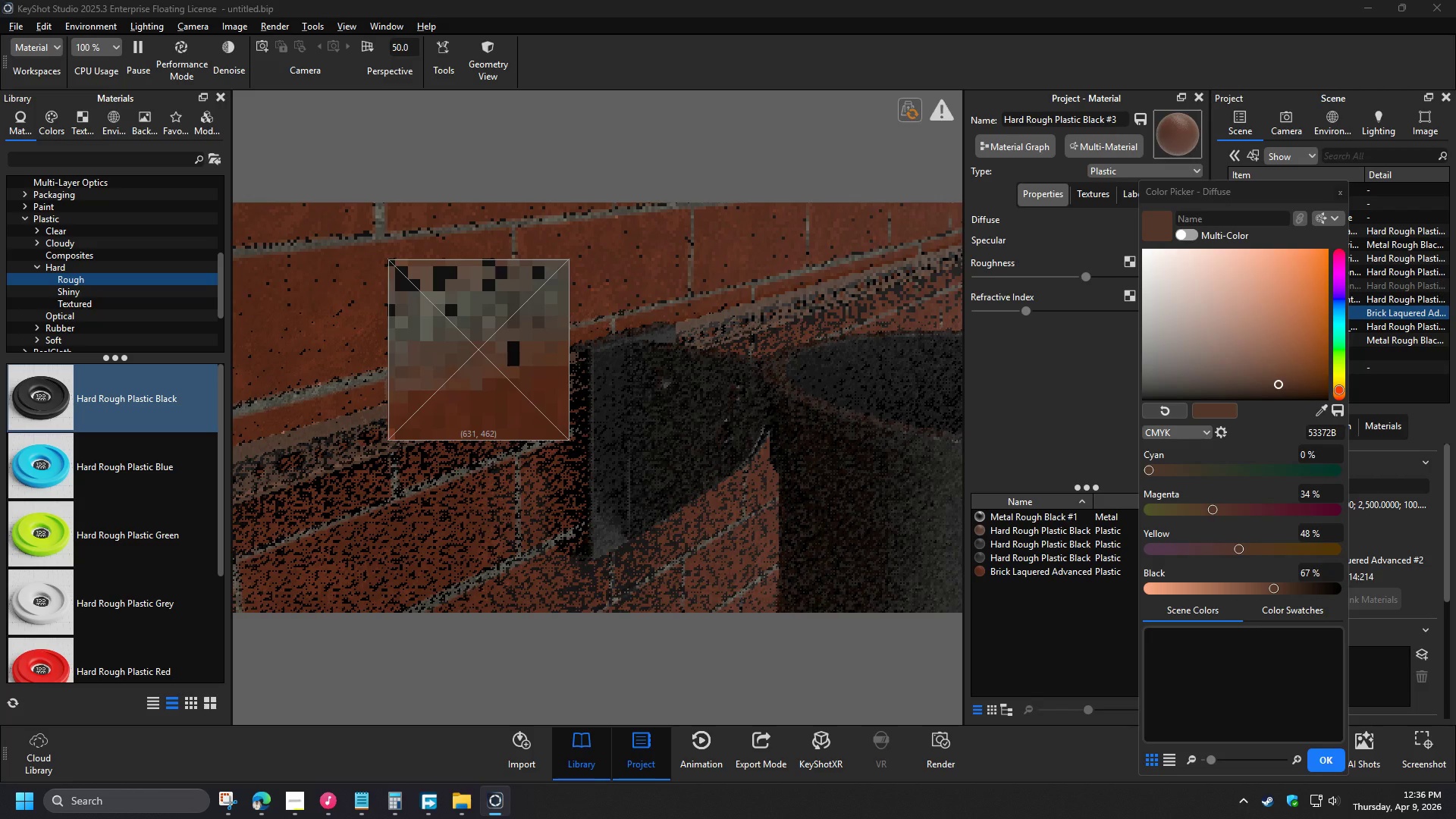 
wait(6.5)
 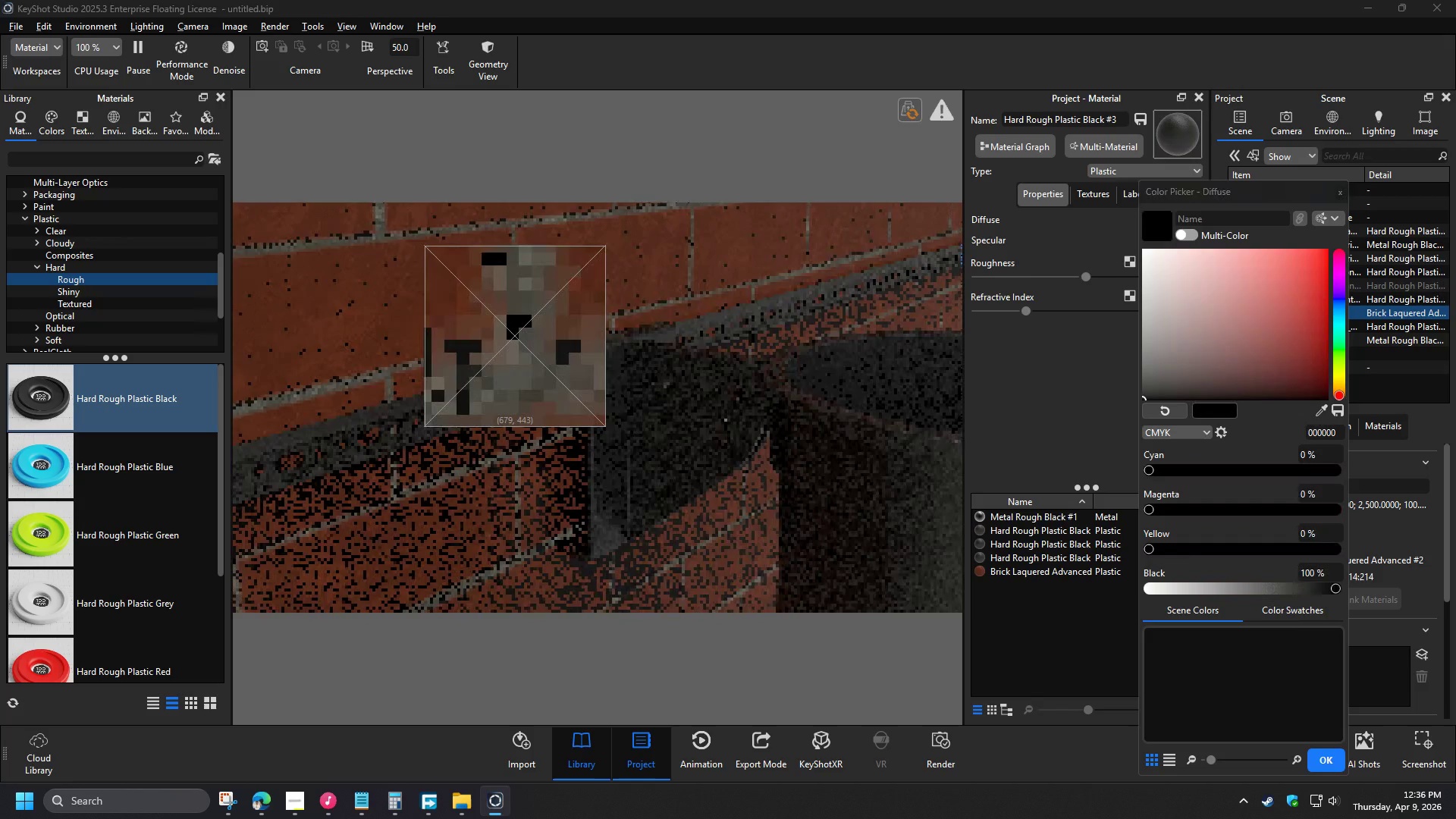 
left_click([478, 348])
 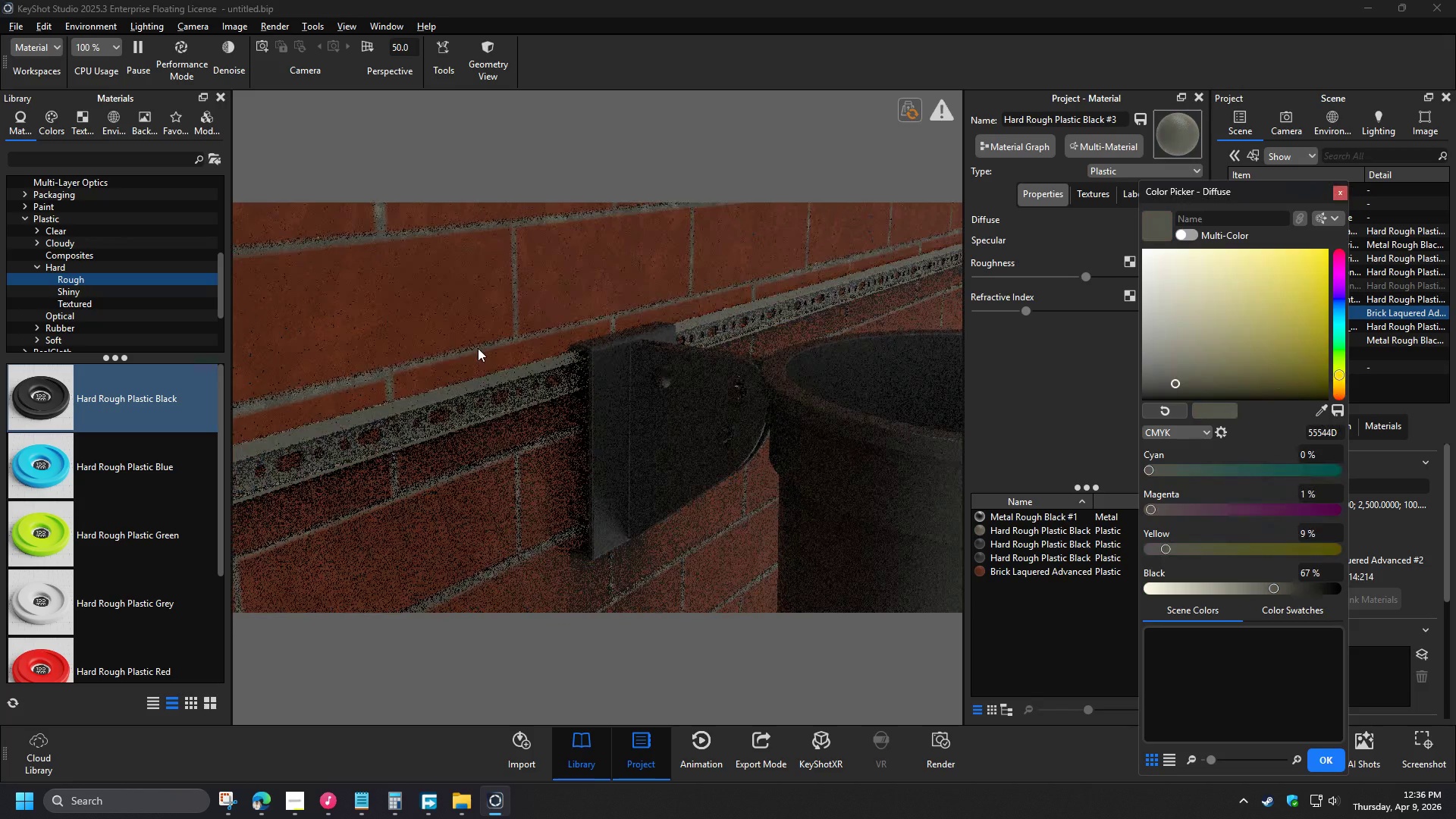 
left_click([484, 496])
 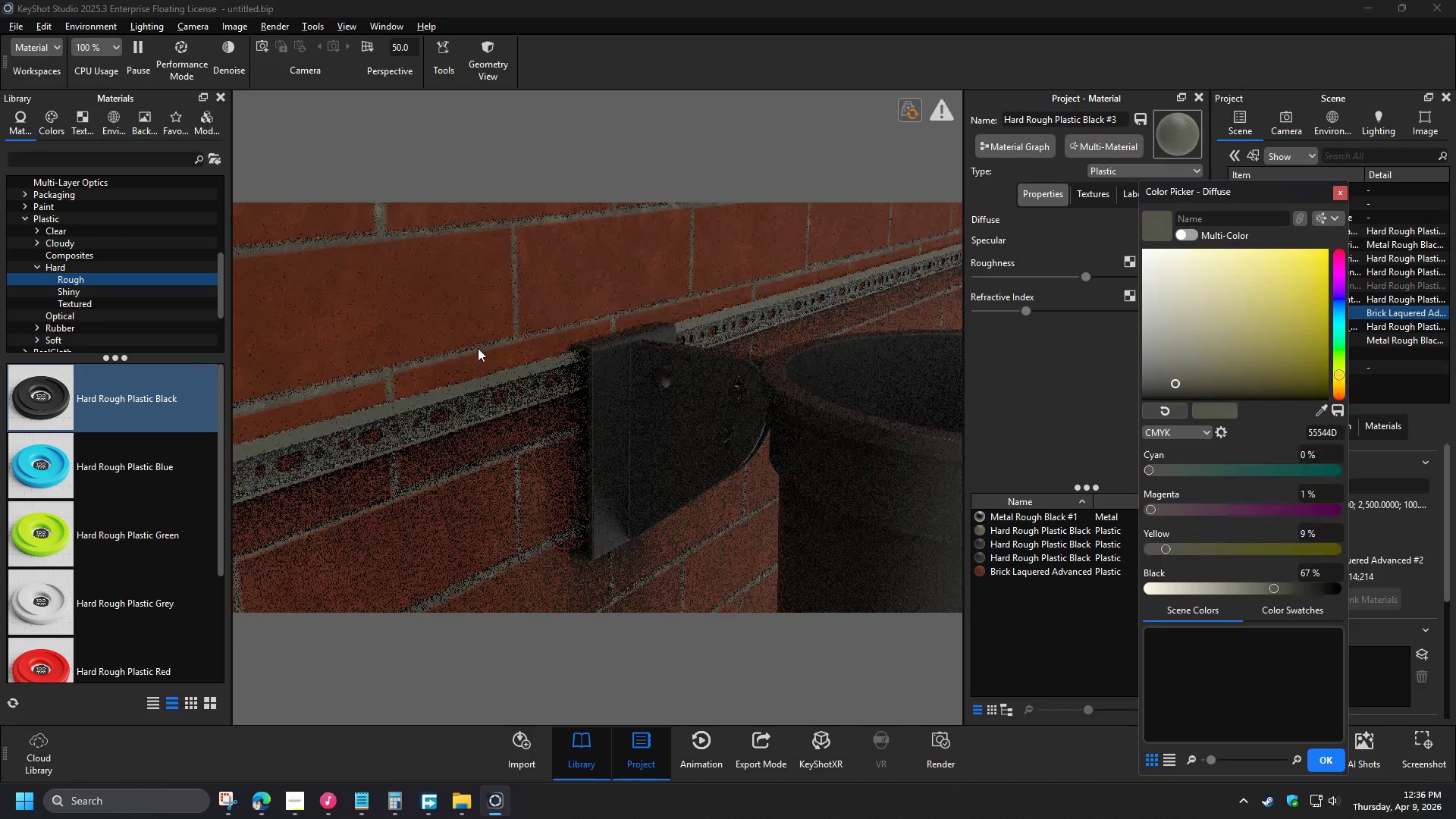 
wait(6.17)
 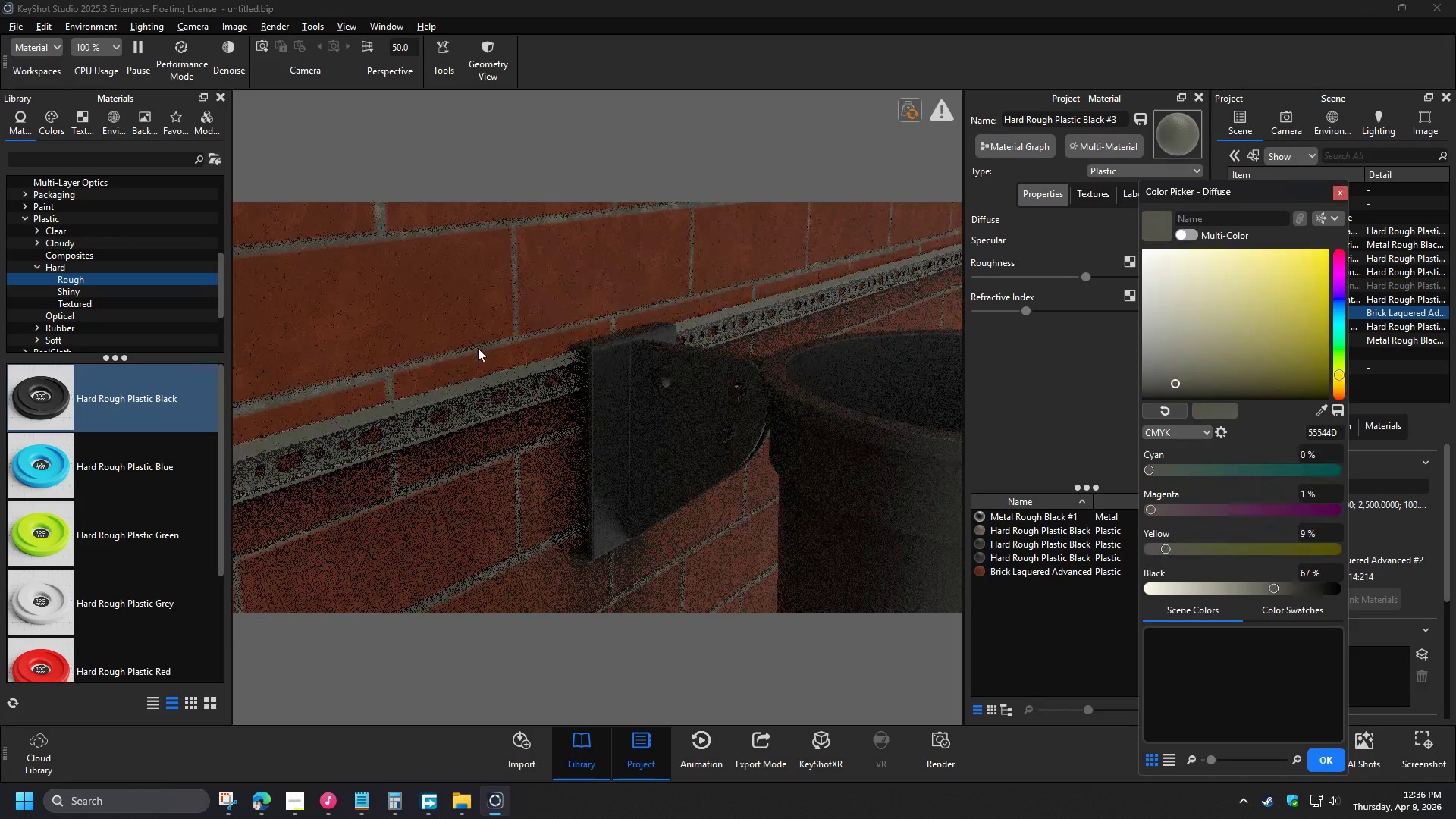 
left_click([904, 115])
 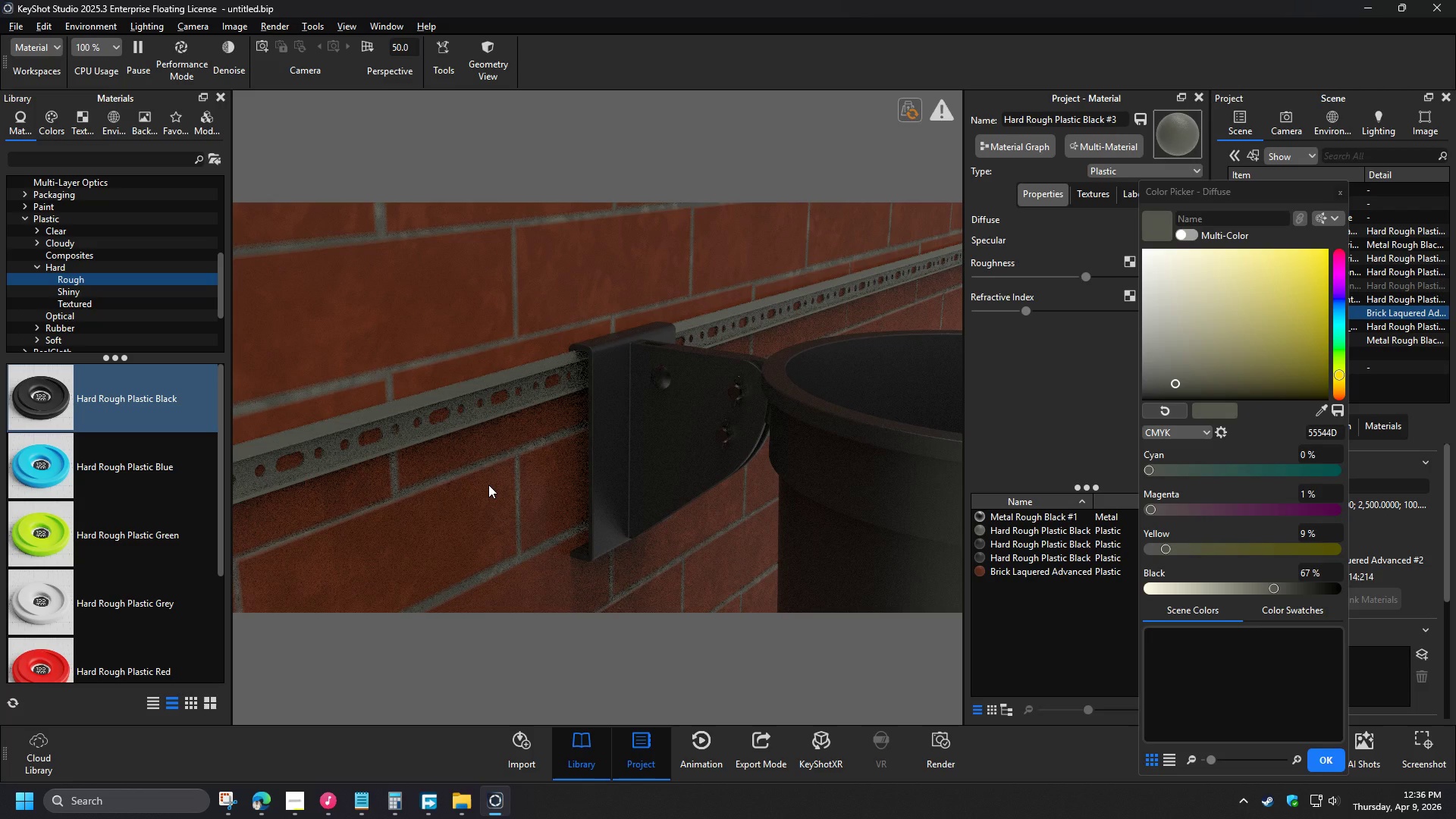 
left_click([1327, 756])
 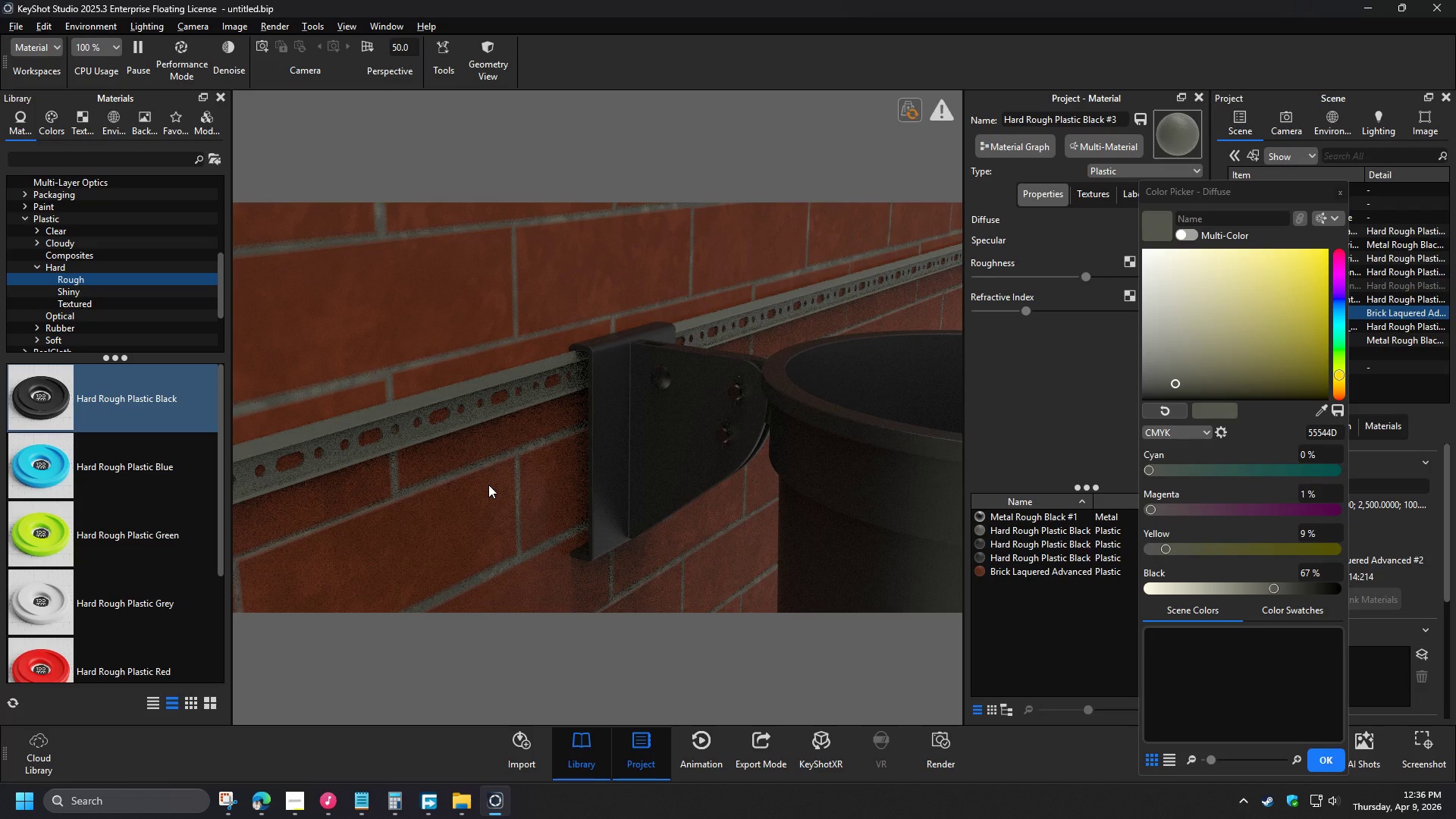 
scroll: coordinate [595, 403], scroll_direction: down, amount: 6.0
 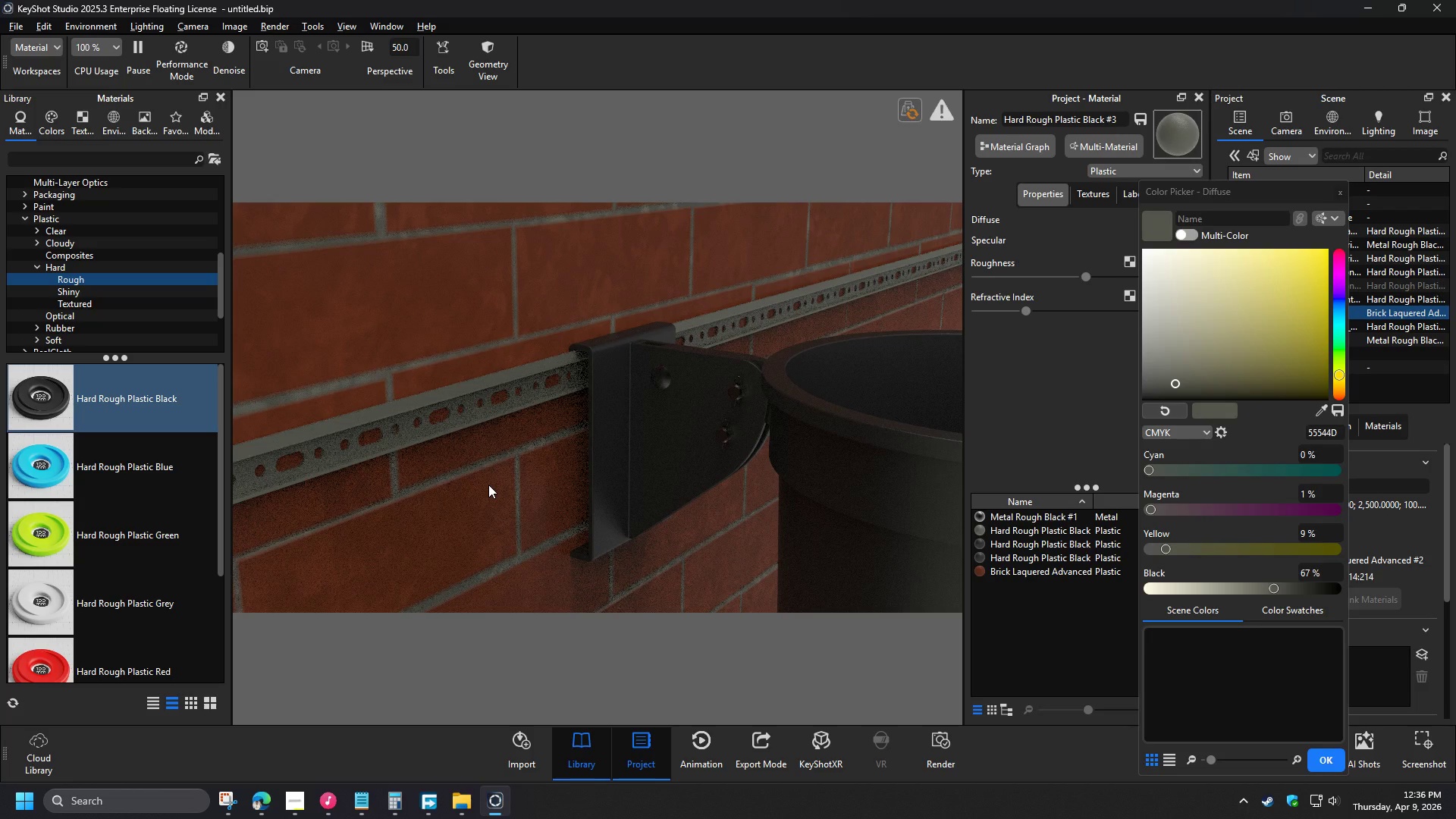 
wait(5.81)
 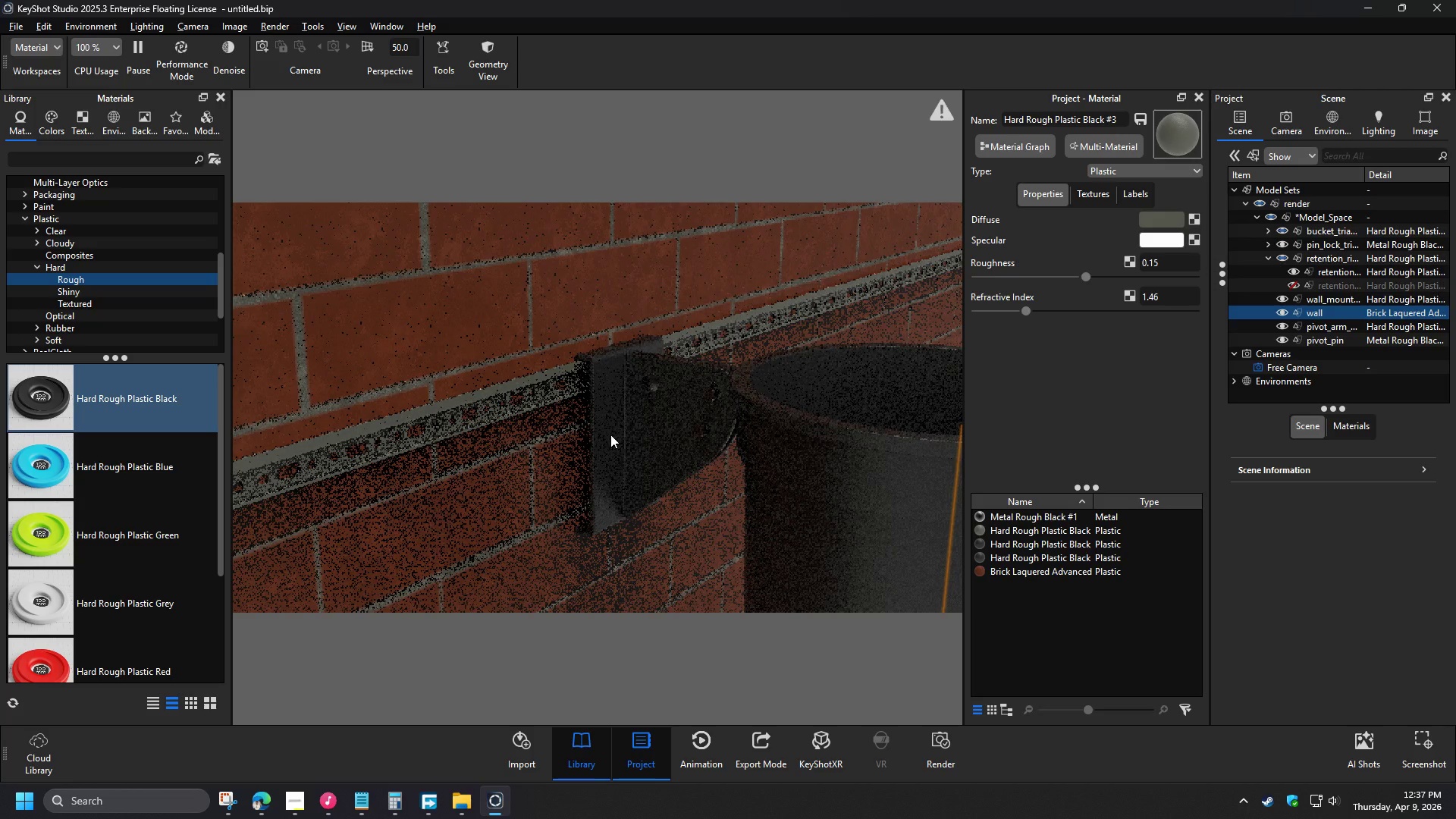 
left_click([610, 435])
 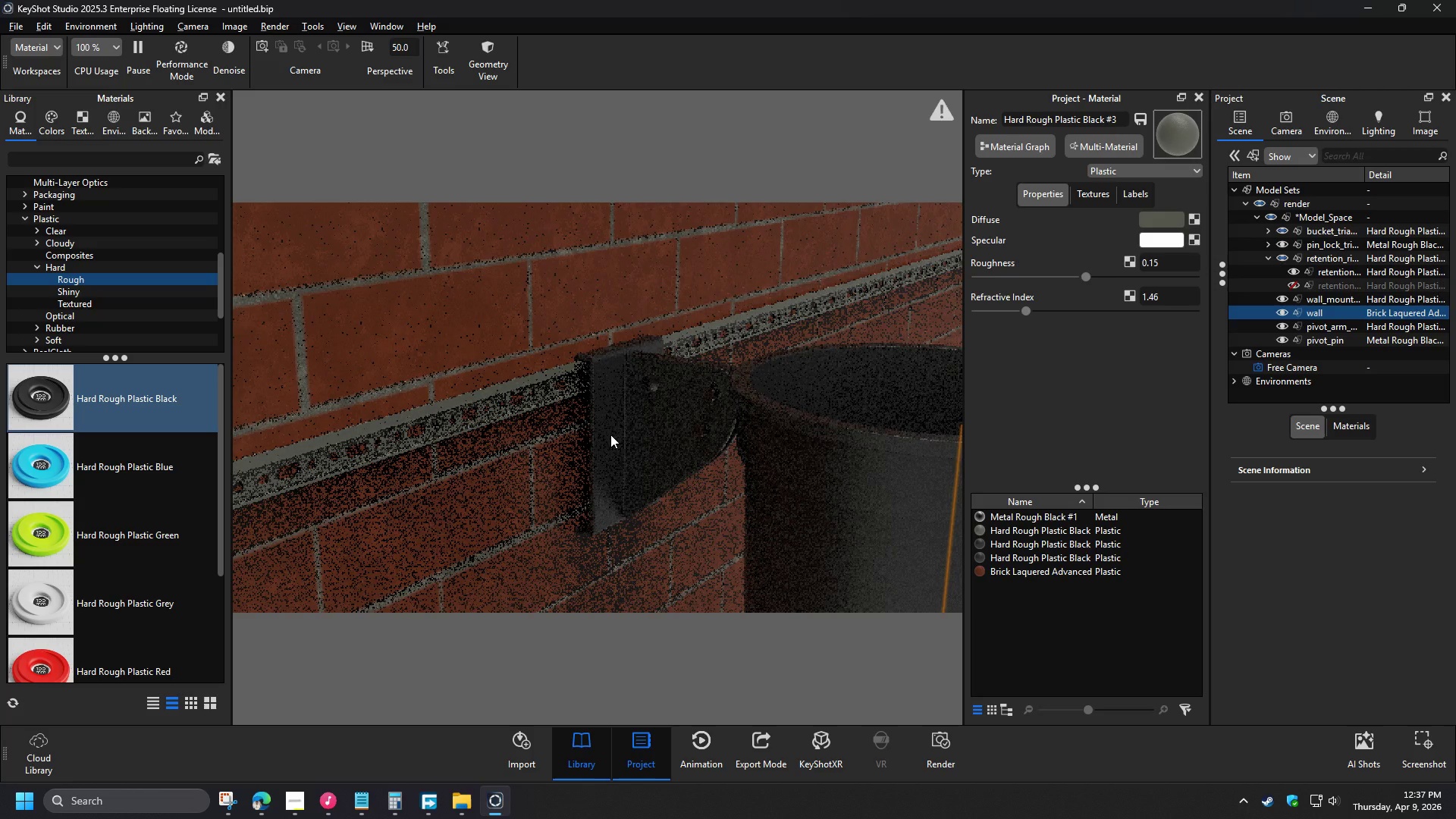 
scroll: coordinate [610, 435], scroll_direction: up, amount: 4.0
 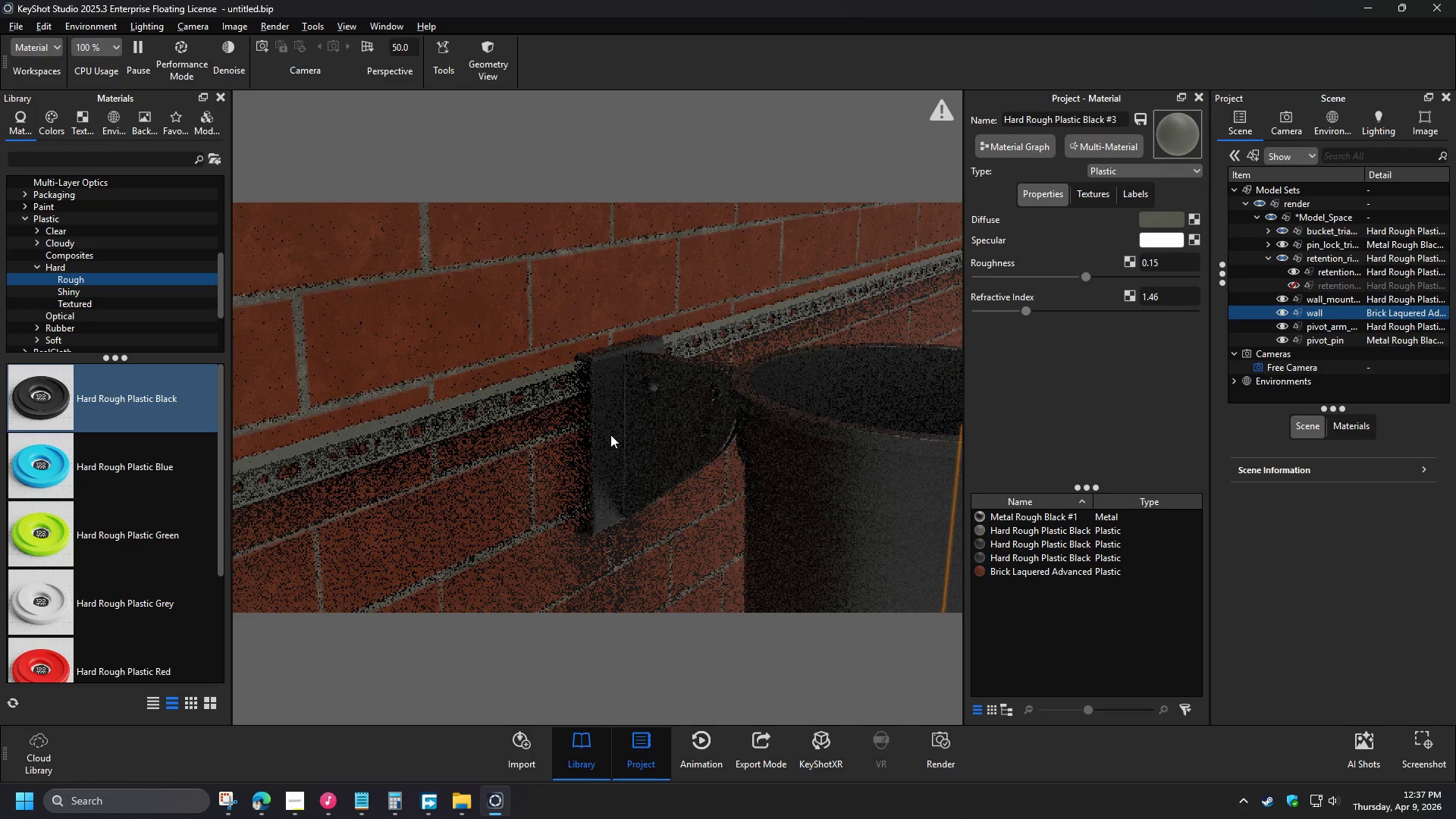 
double_click([610, 435])
 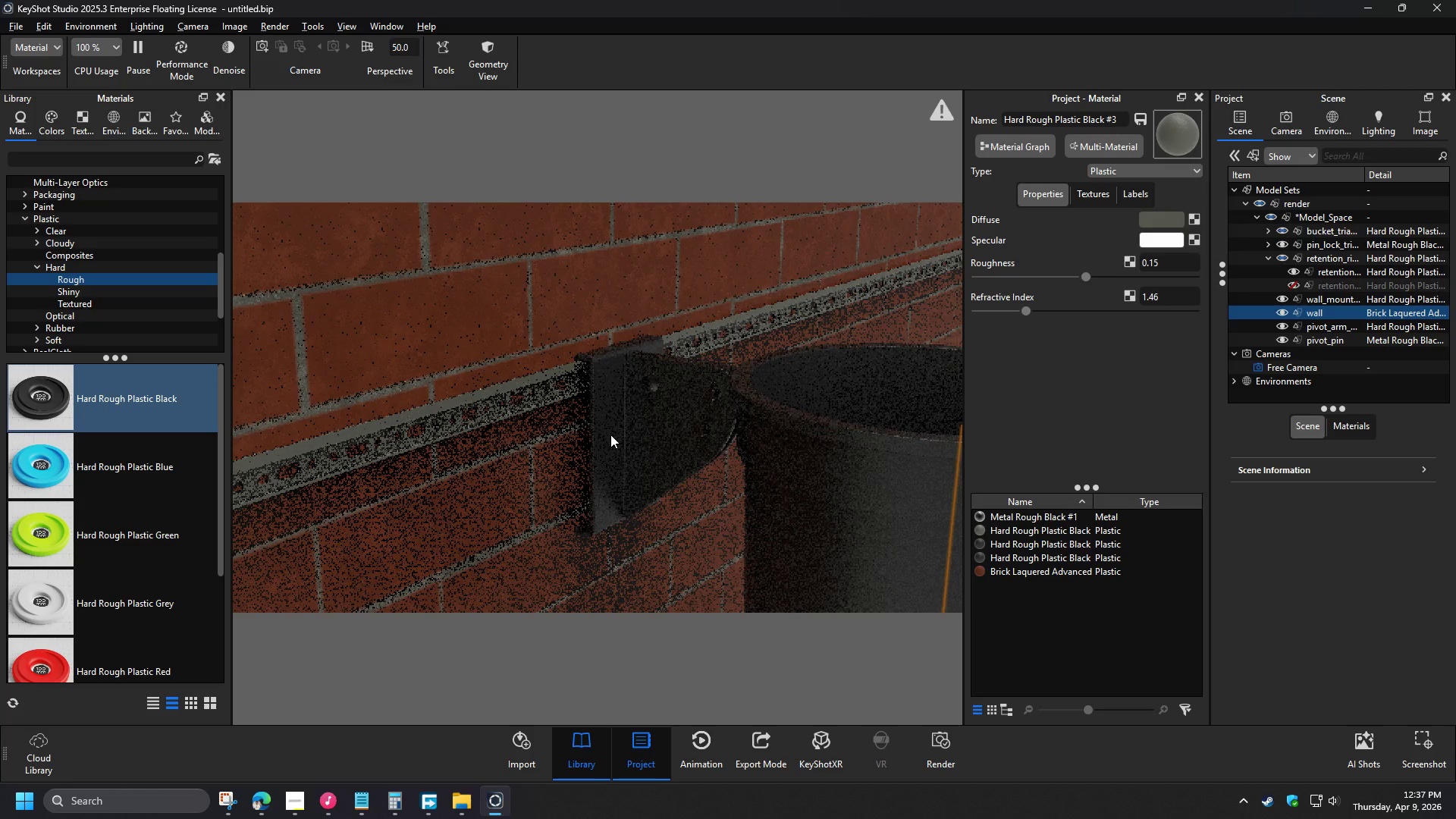 
left_click([1153, 218])
 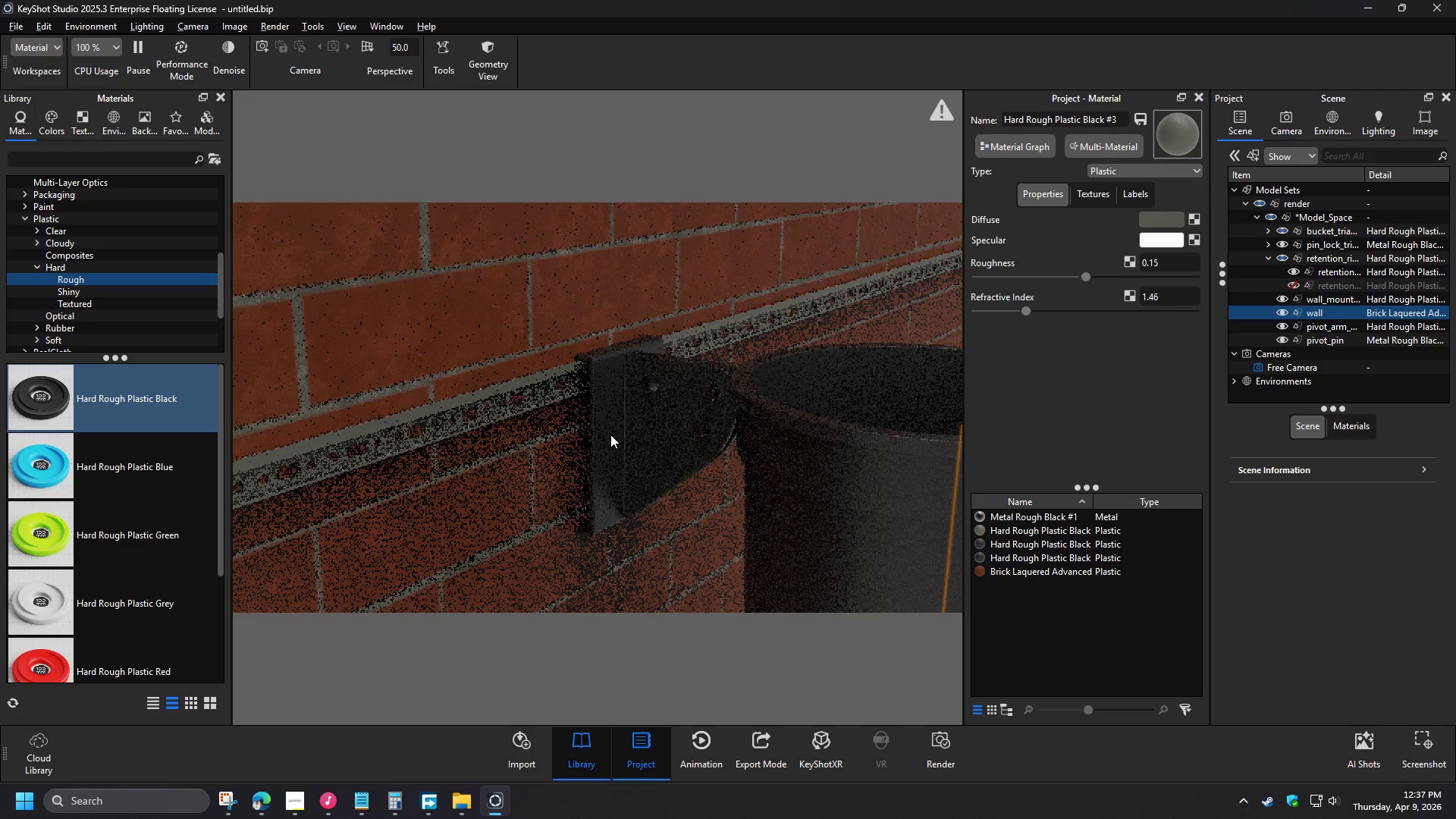 
left_click([1316, 414])
 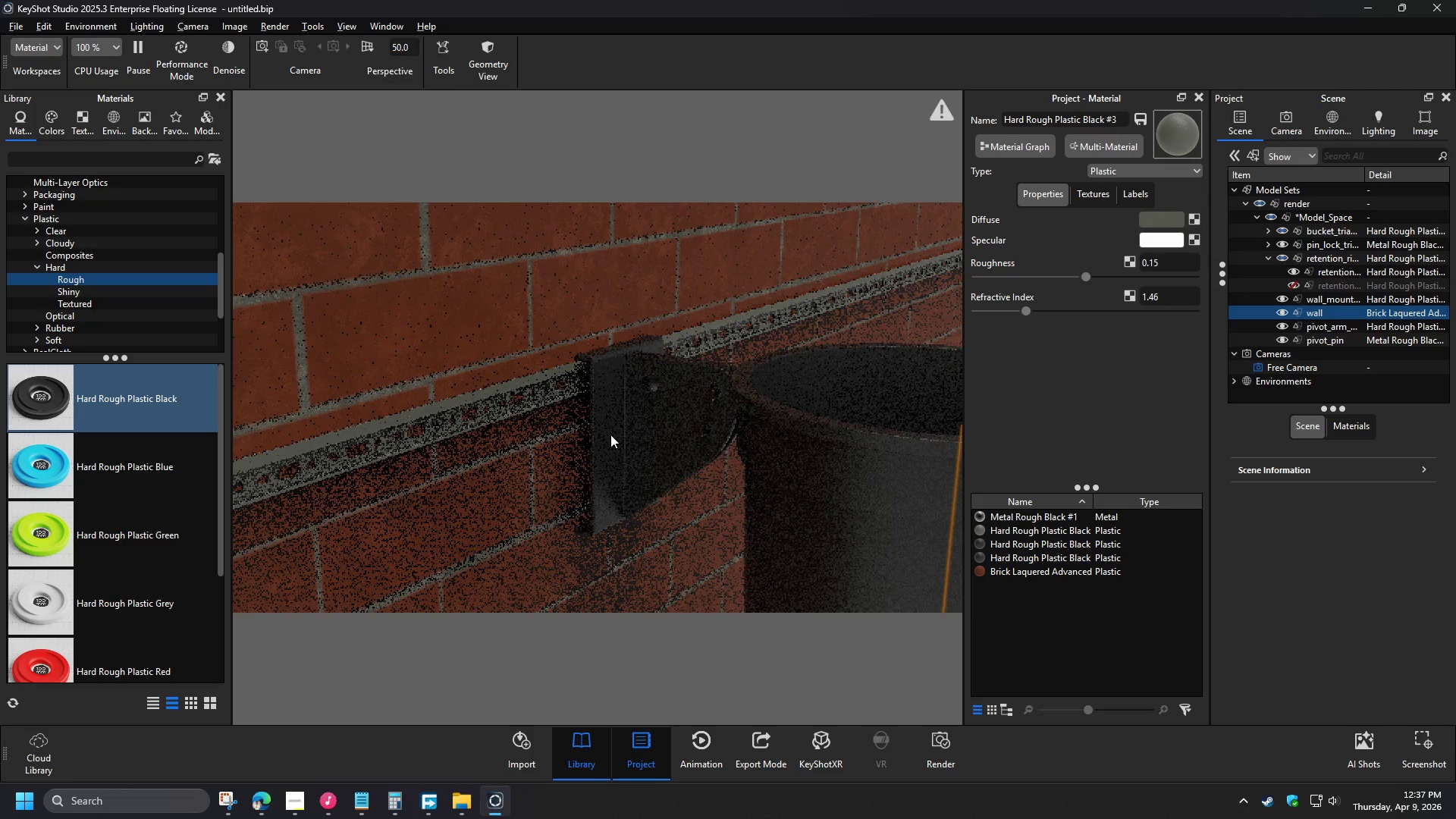 
wait(8.14)
 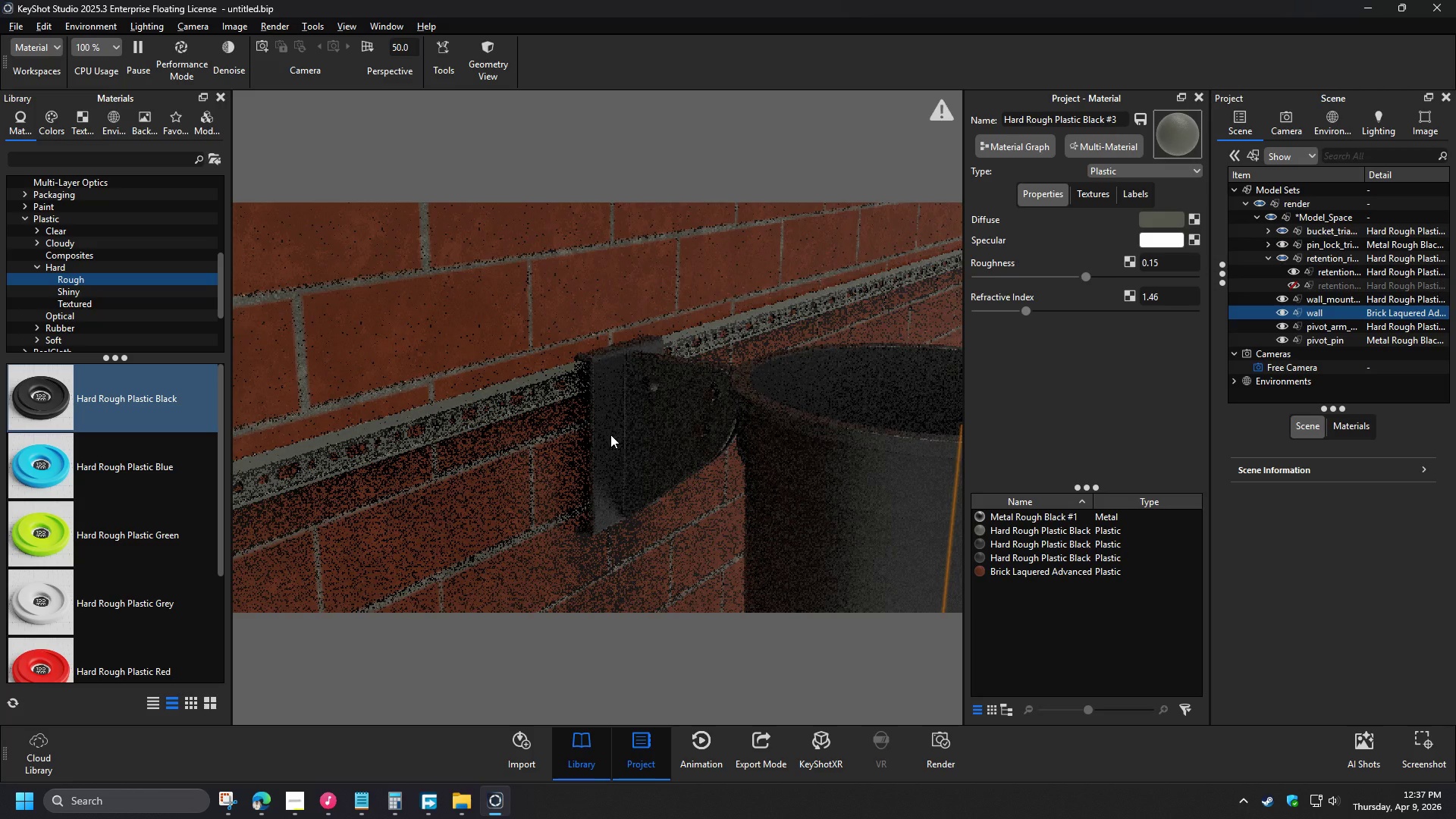 
left_click([479, 394])
 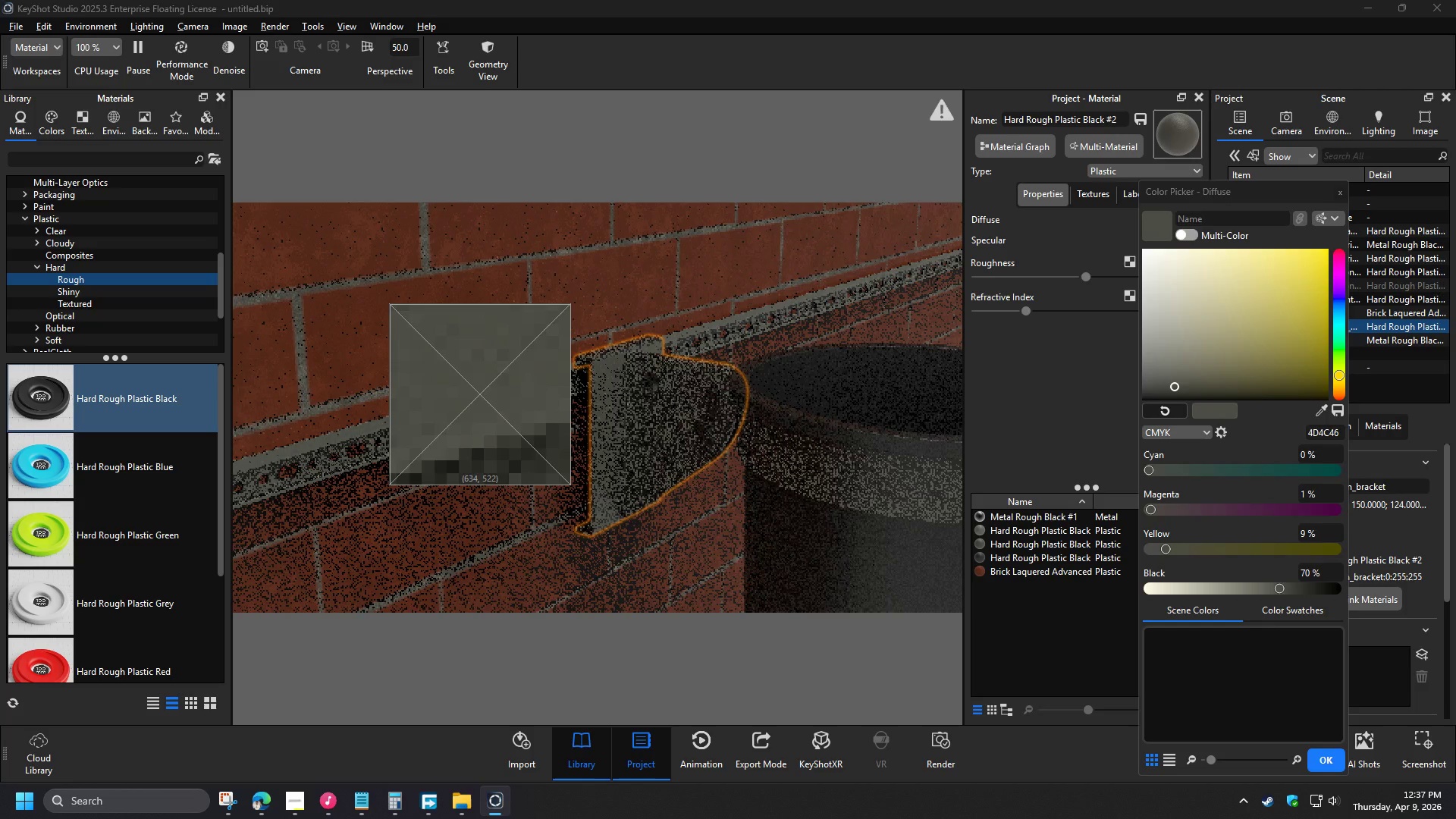 
left_click([1325, 761])
 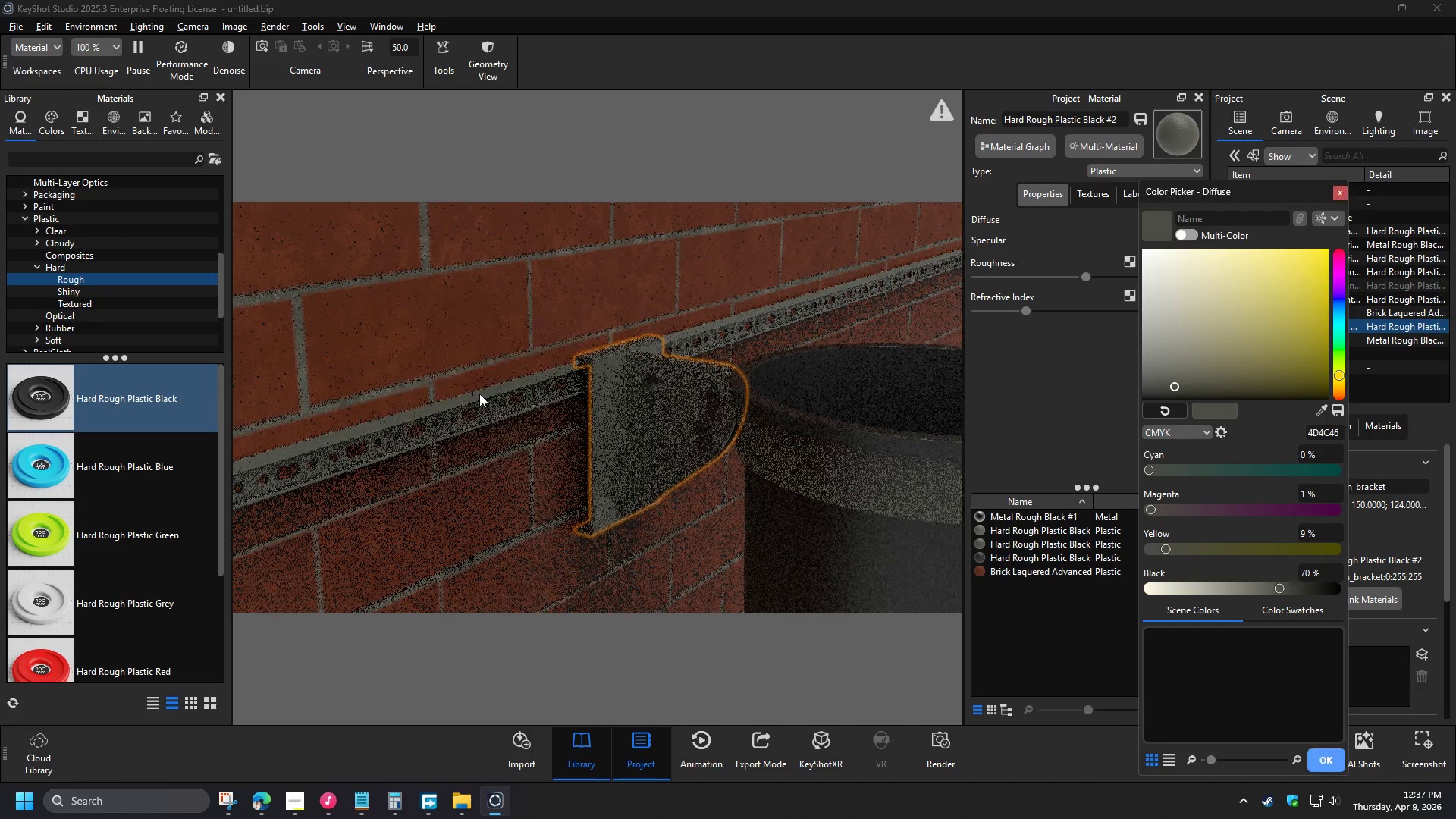 
left_click([663, 569])
 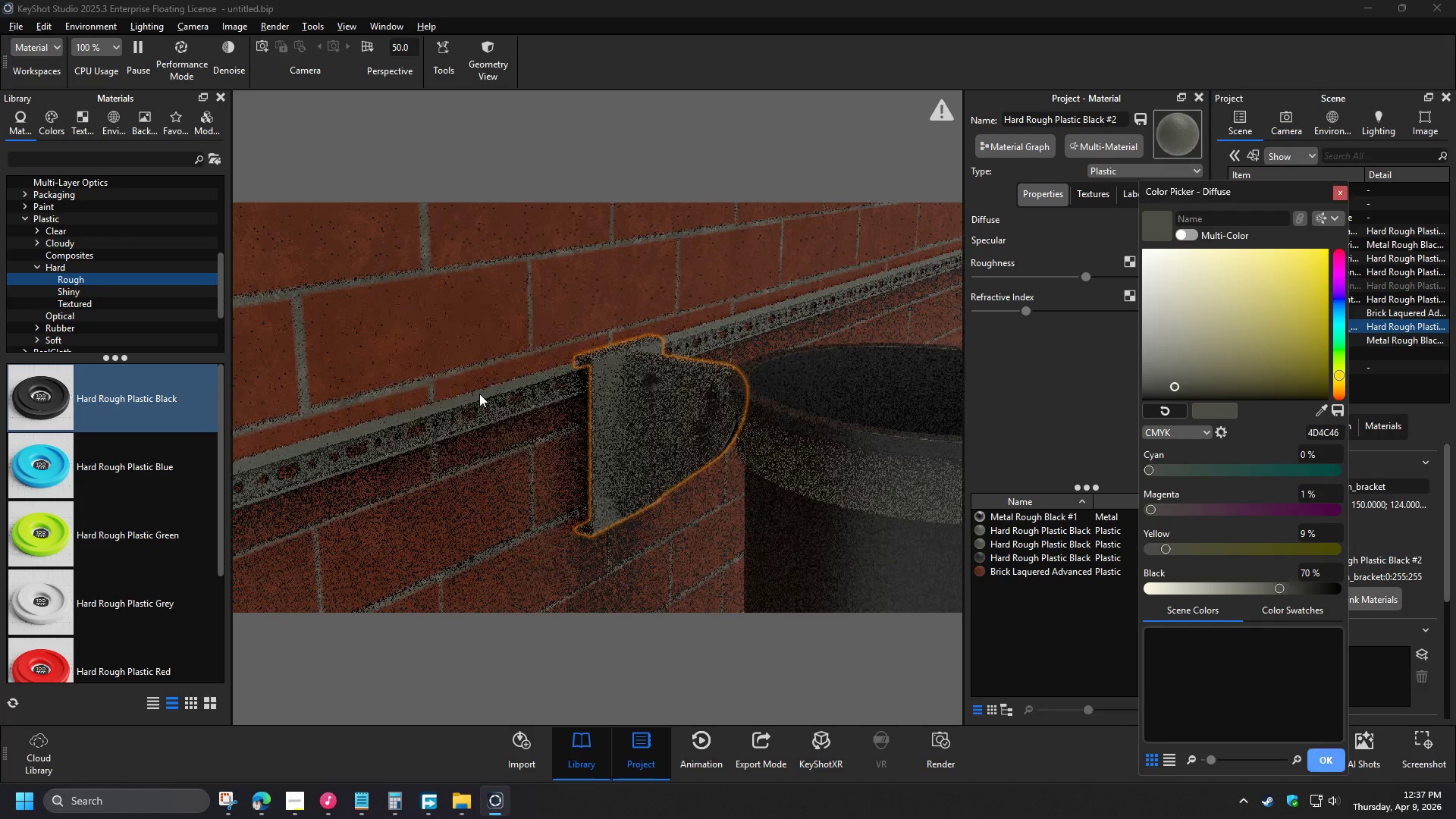 
left_click([662, 561])
 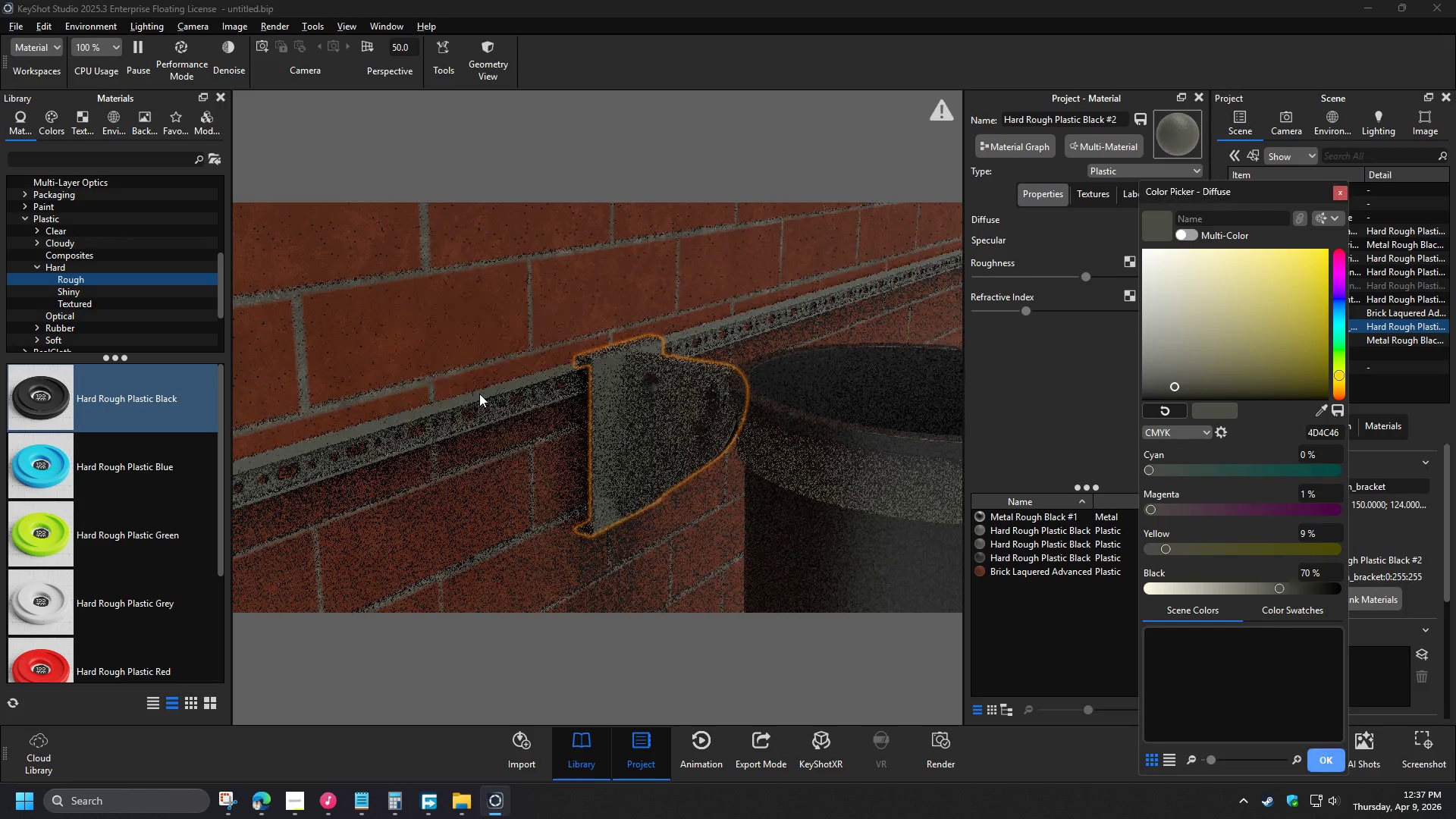 
left_click_drag(start_coordinate=[835, 542], to_coordinate=[766, 566])
 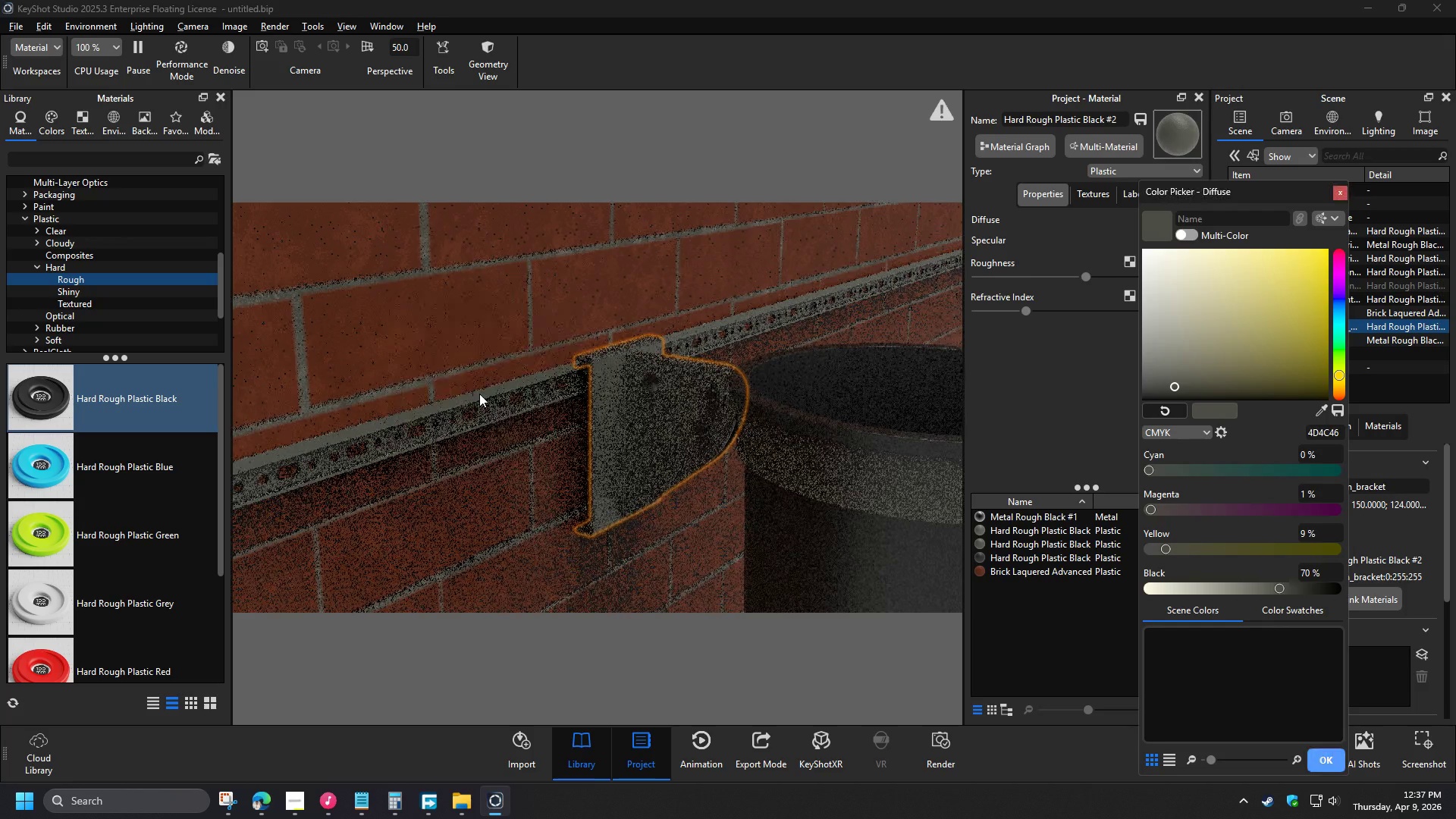 
scroll: coordinate [398, 349], scroll_direction: down, amount: 4.0
 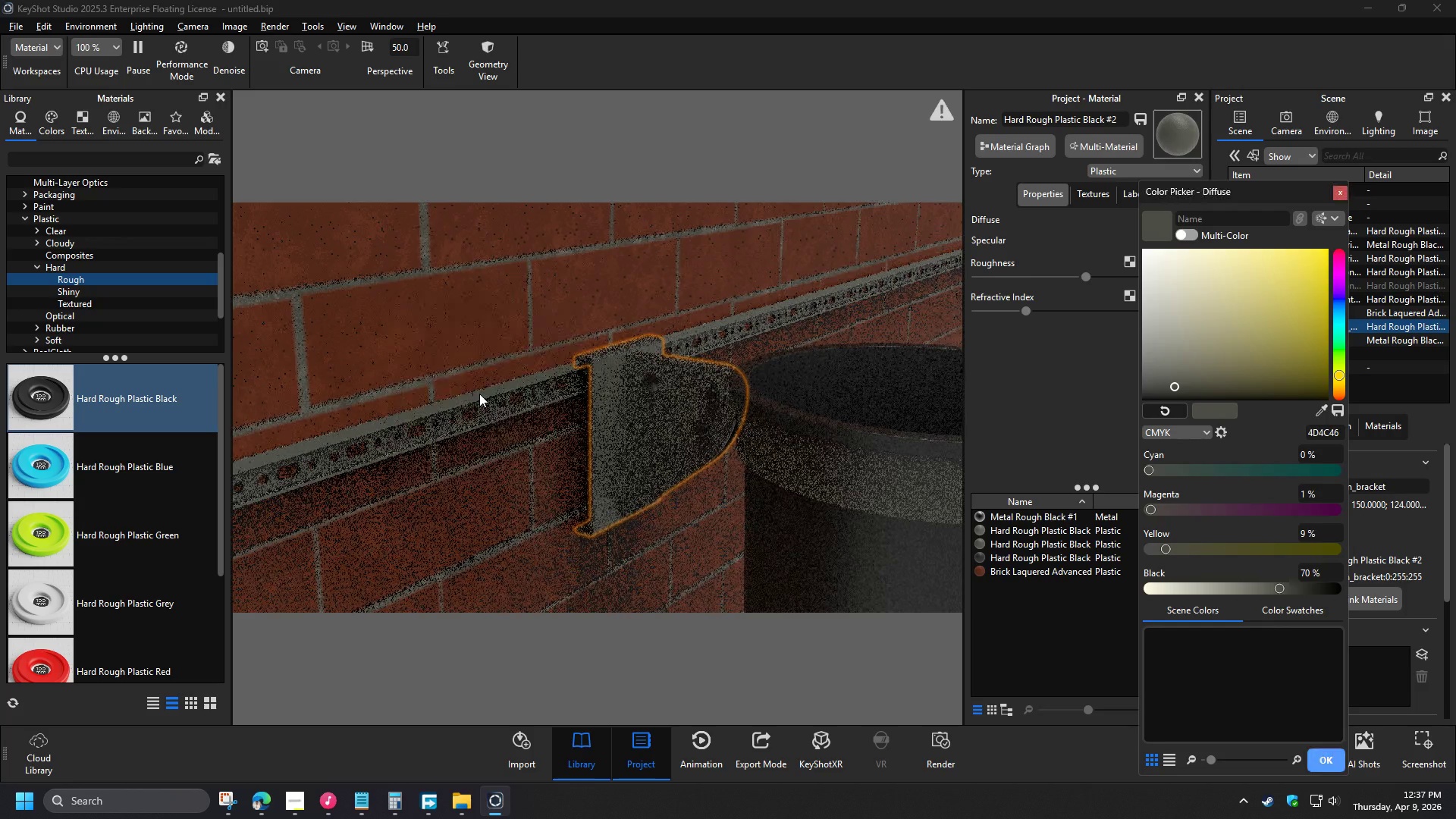 
left_click([579, 567])
 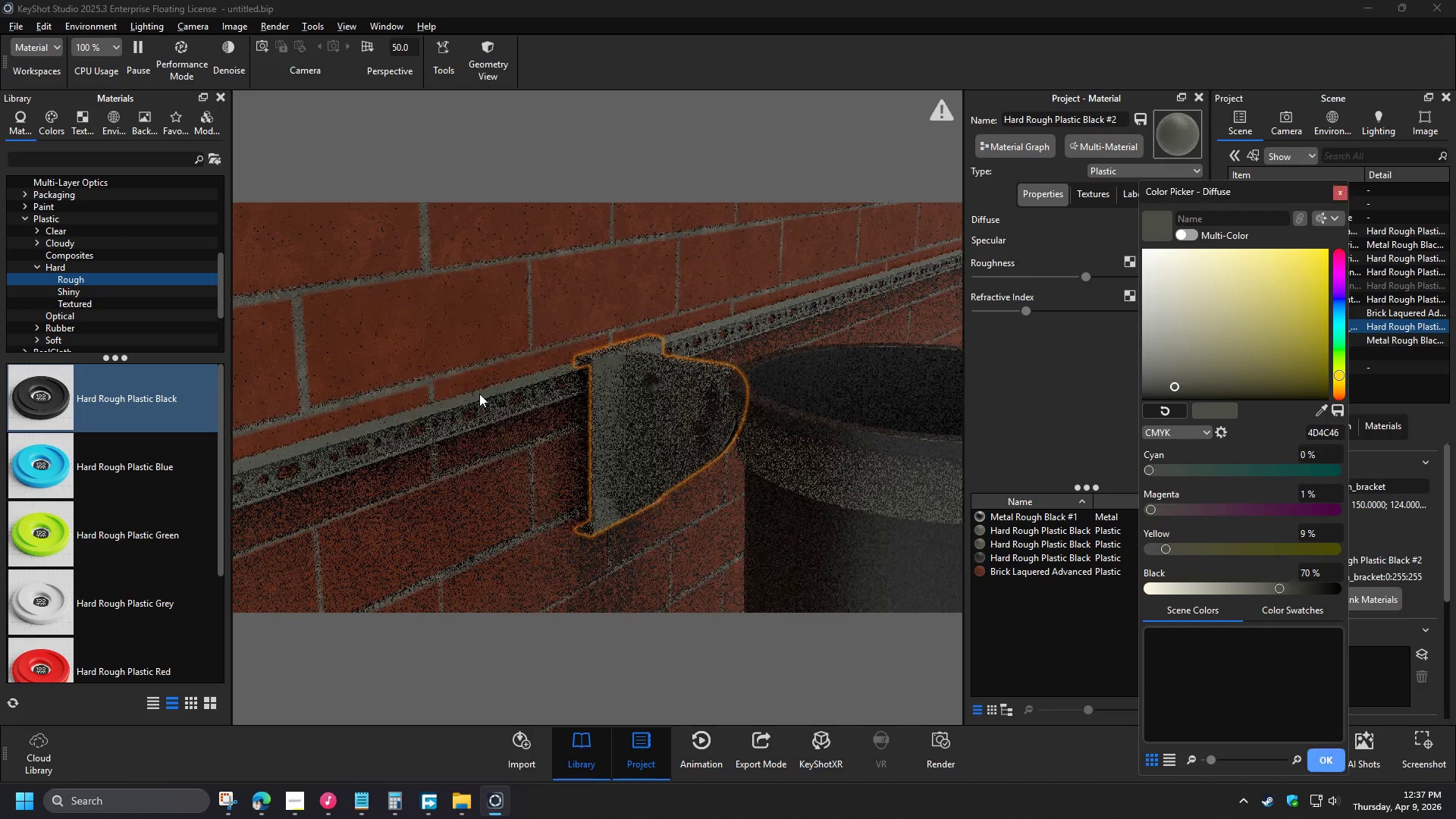 
left_click_drag(start_coordinate=[679, 464], to_coordinate=[788, 400])
 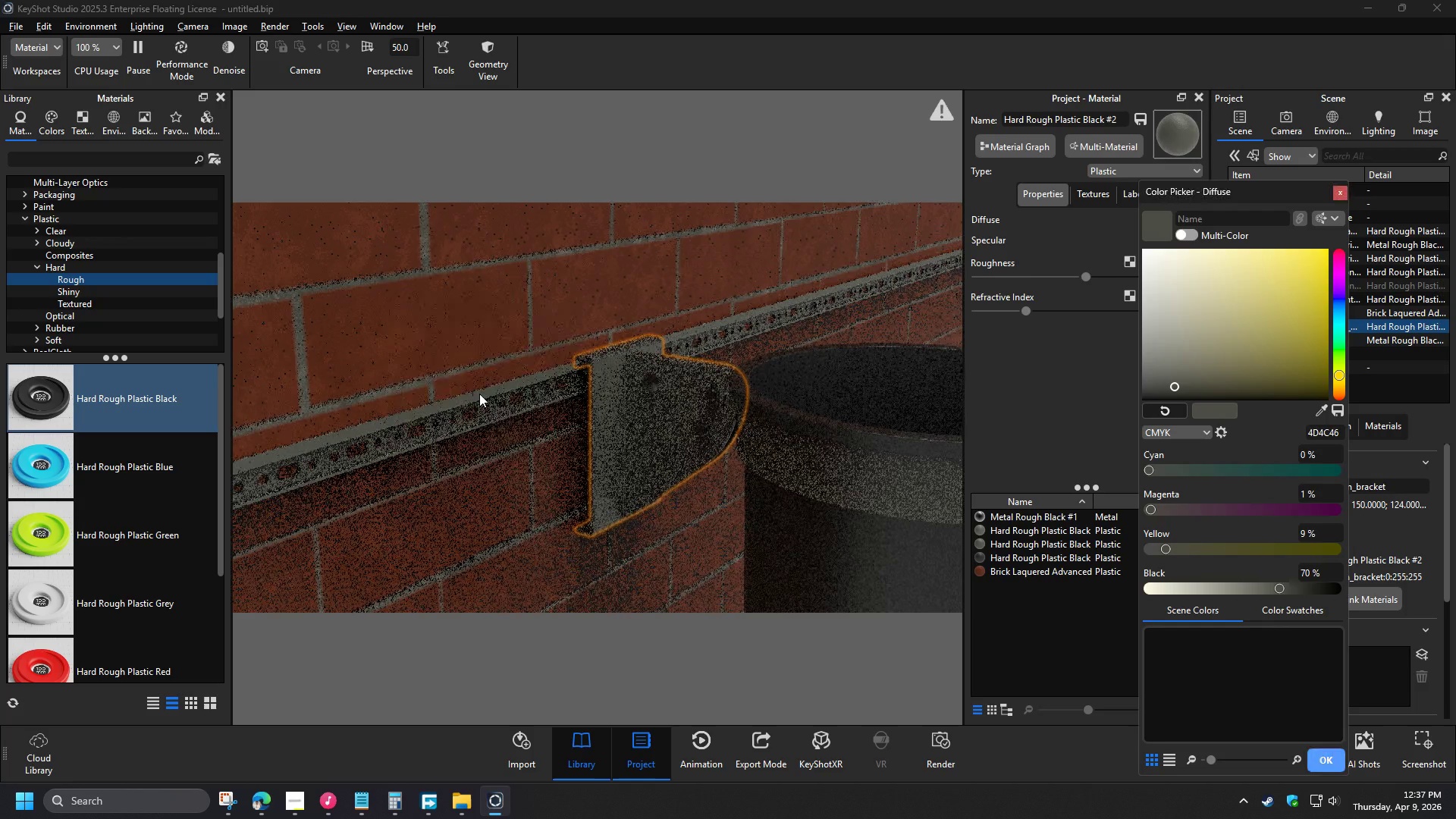 
wait(5.26)
 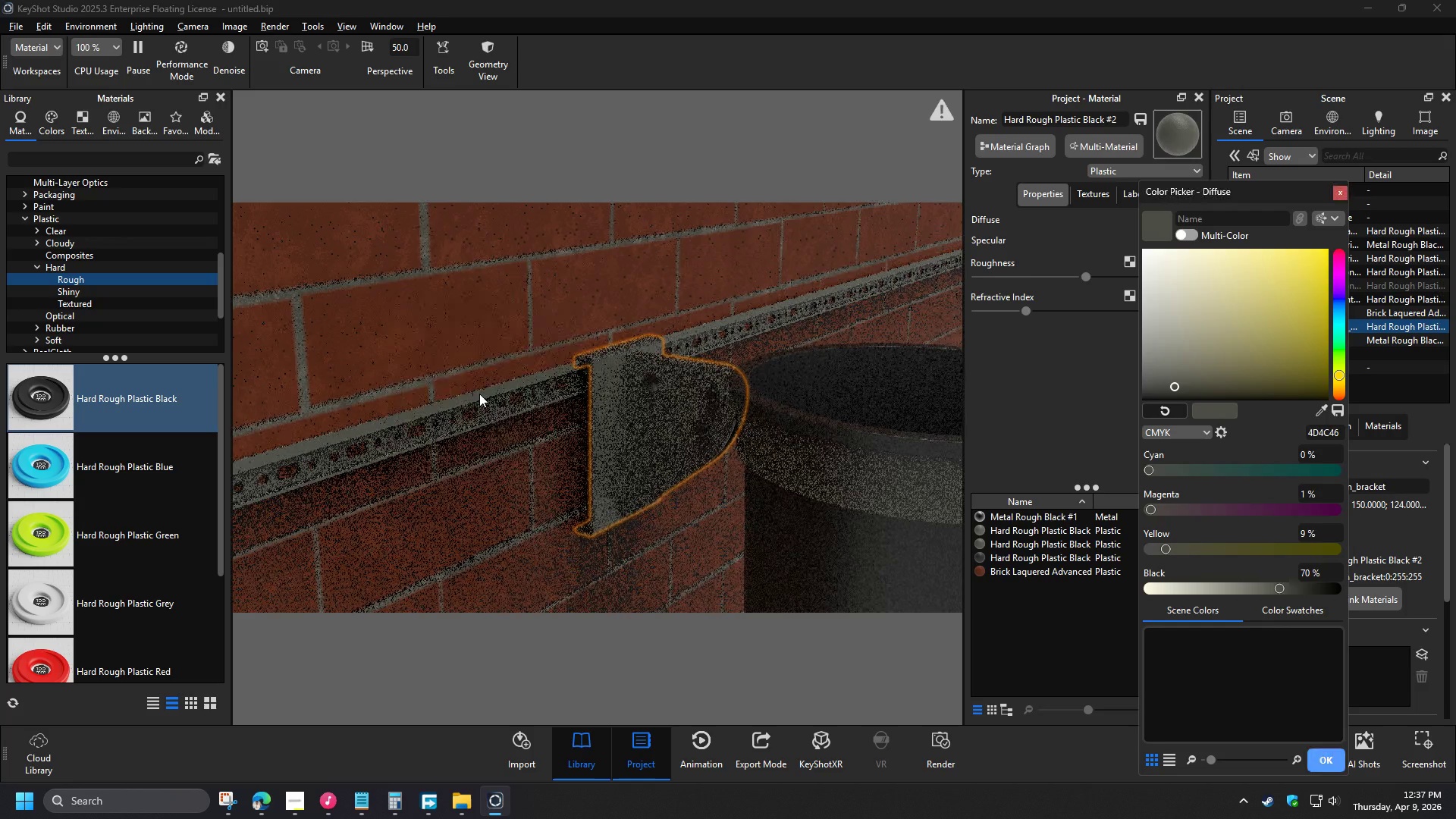 
left_click_drag(start_coordinate=[720, 485], to_coordinate=[623, 517])
 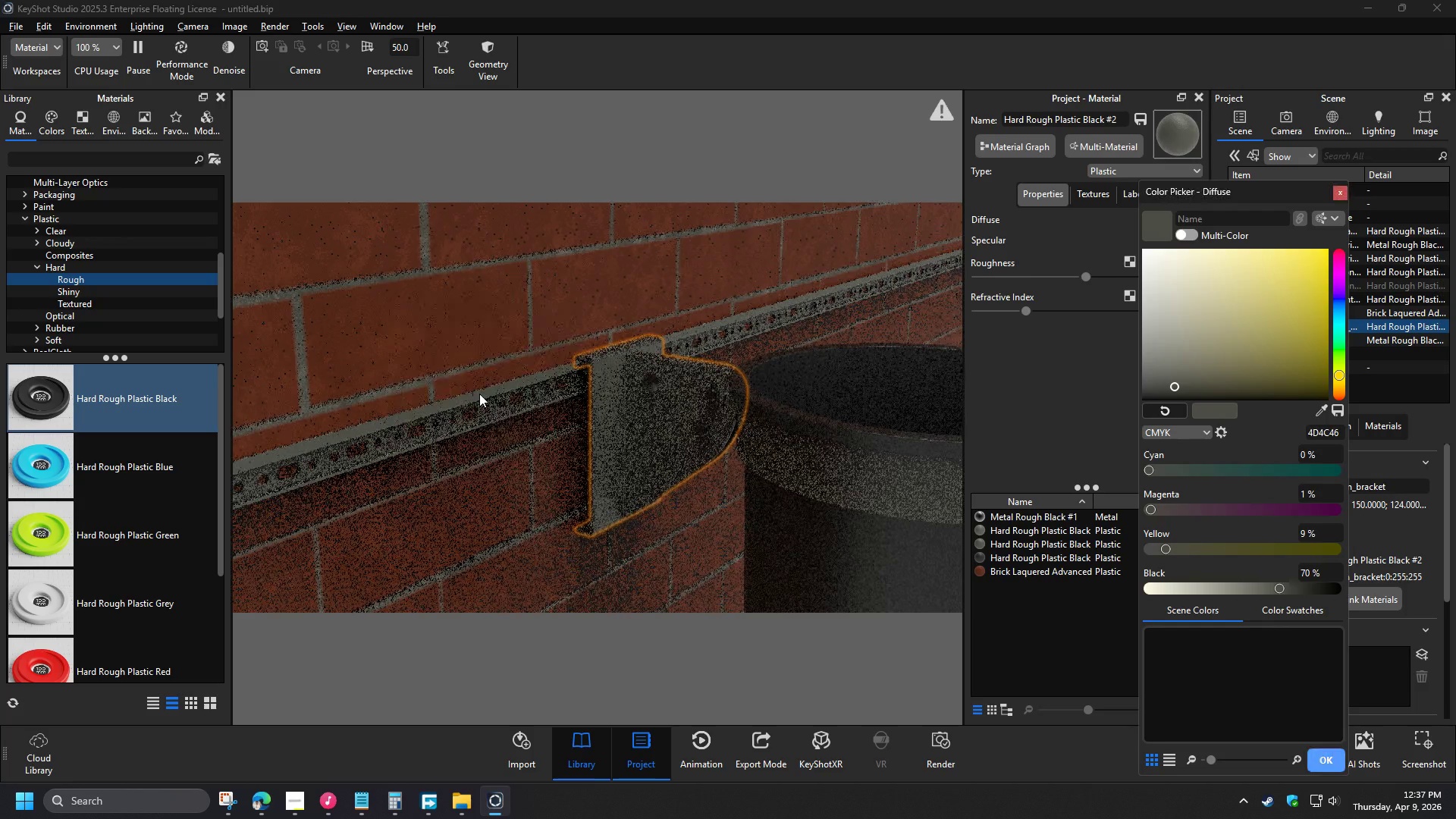 
wait(6.27)
 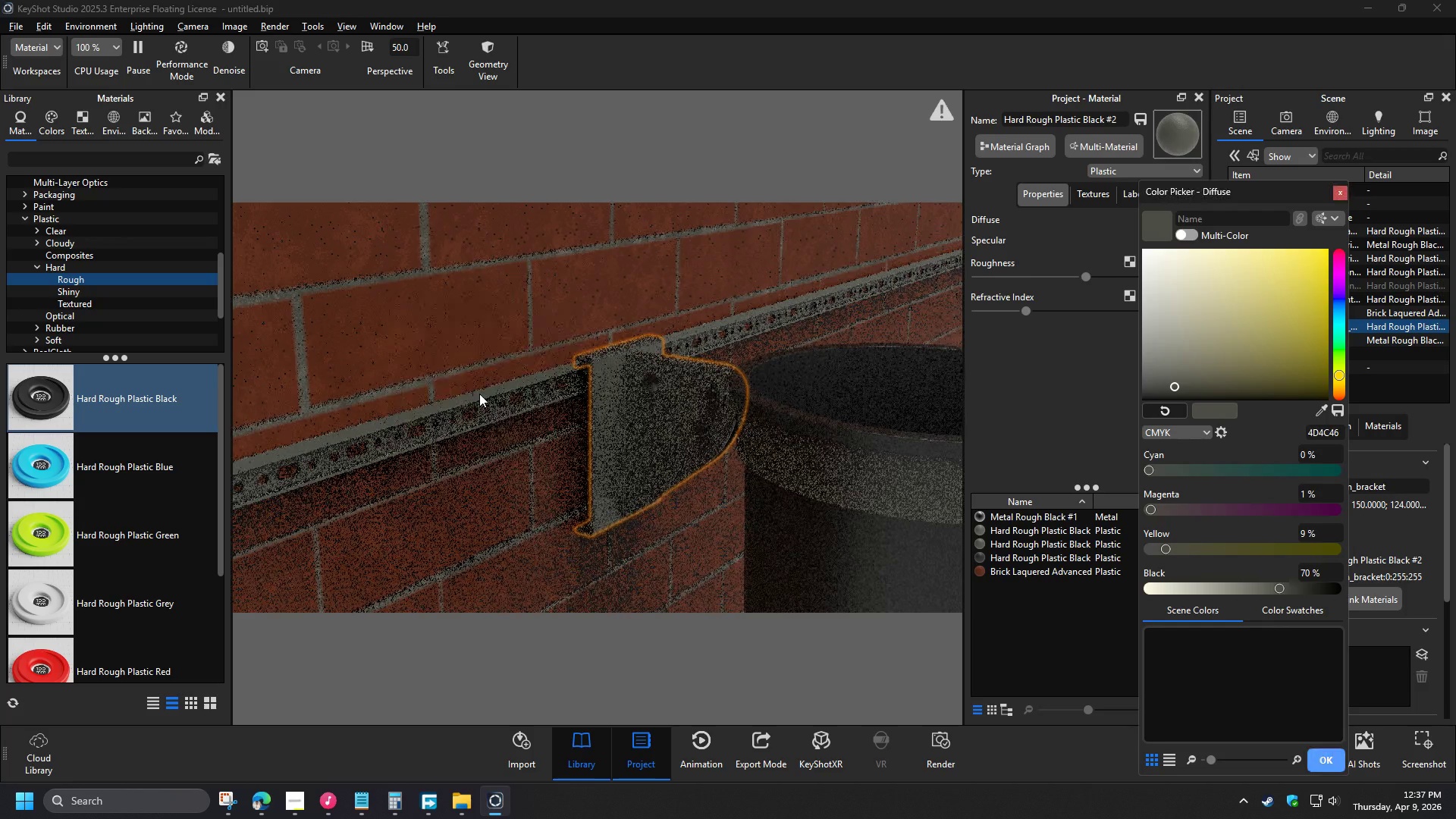 
left_click([293, 805])
 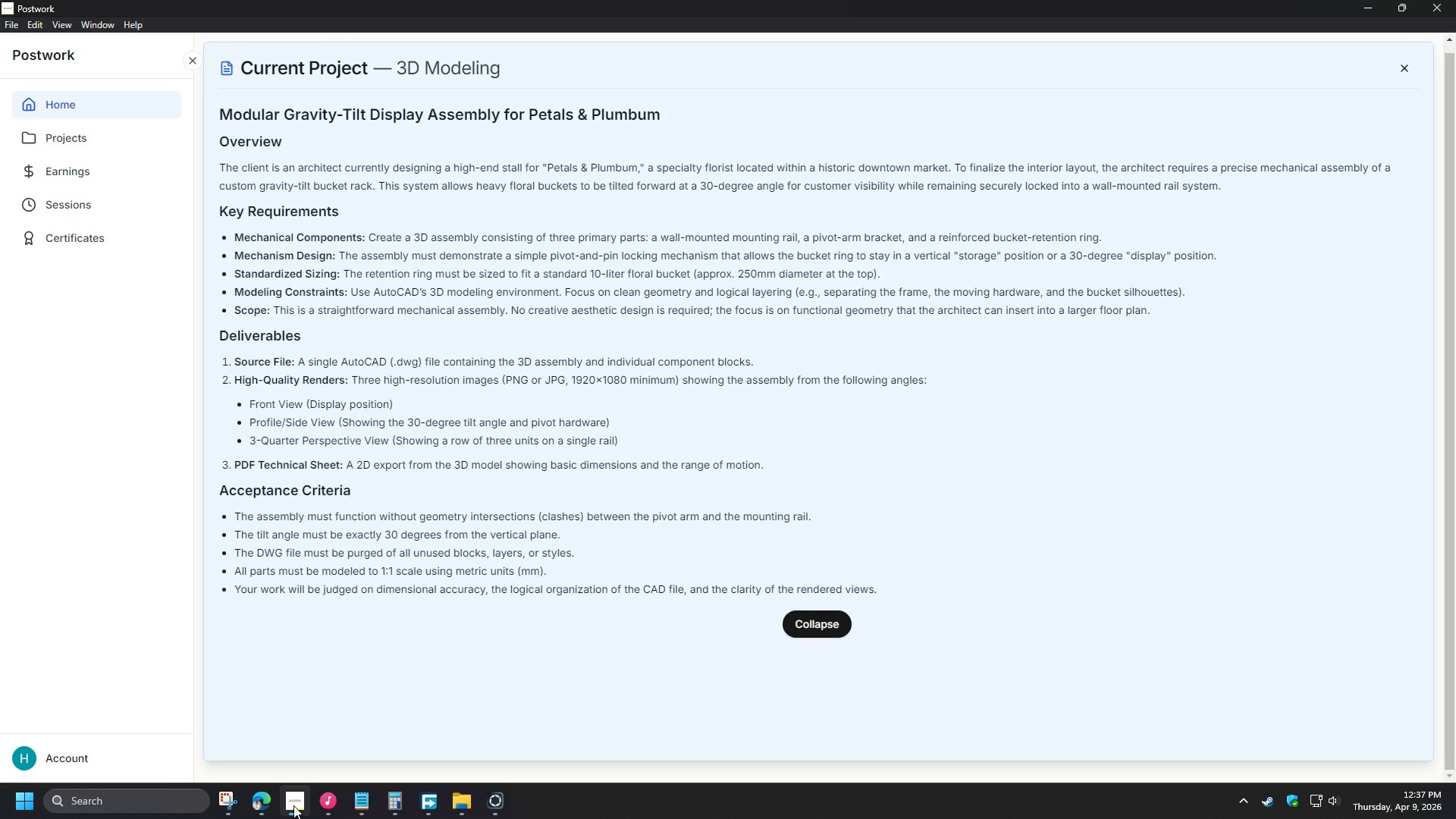 
scroll: coordinate [728, 406], scroll_direction: up, amount: 10.0
 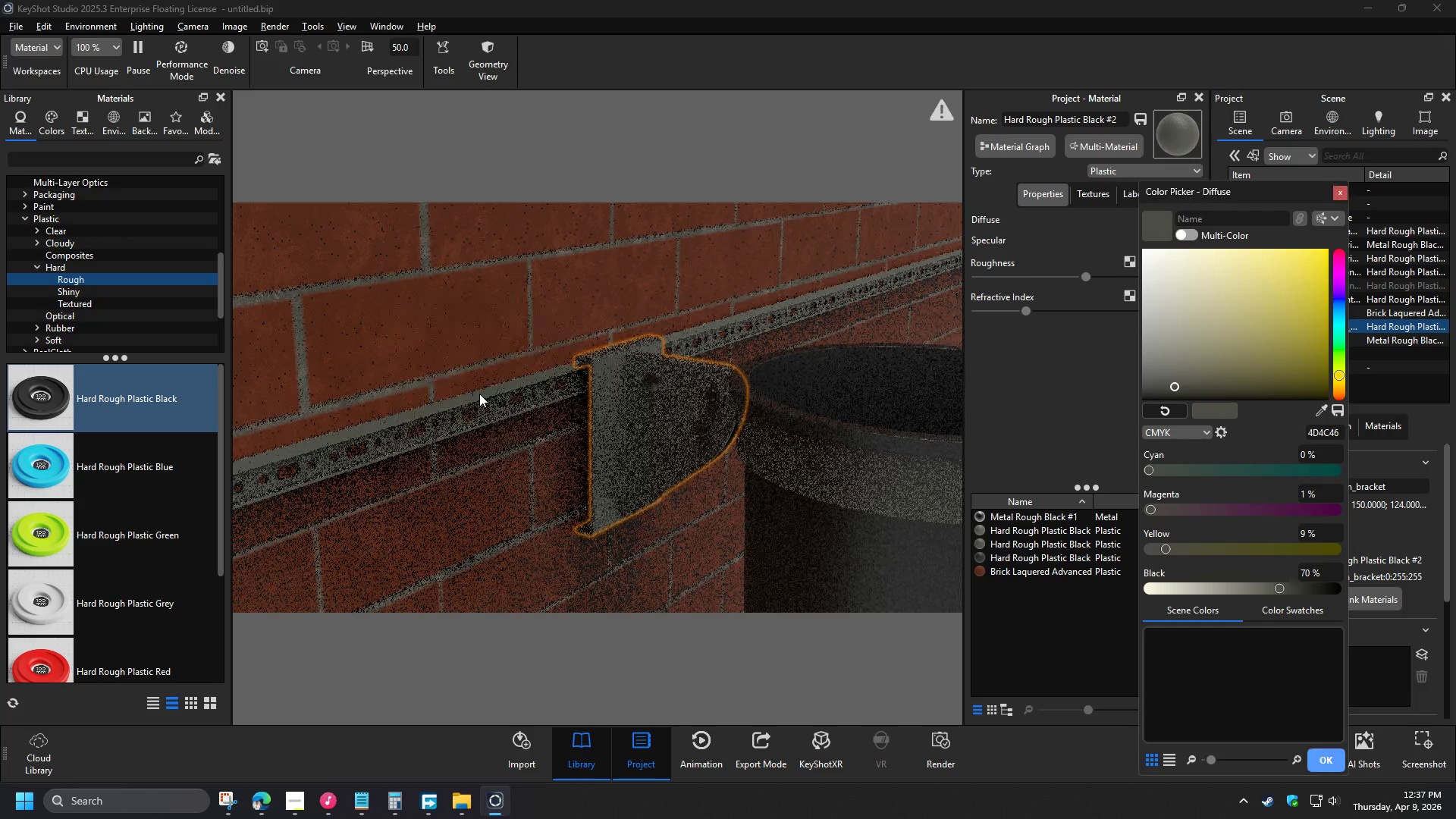 
scroll: coordinate [406, 399], scroll_direction: down, amount: 11.0